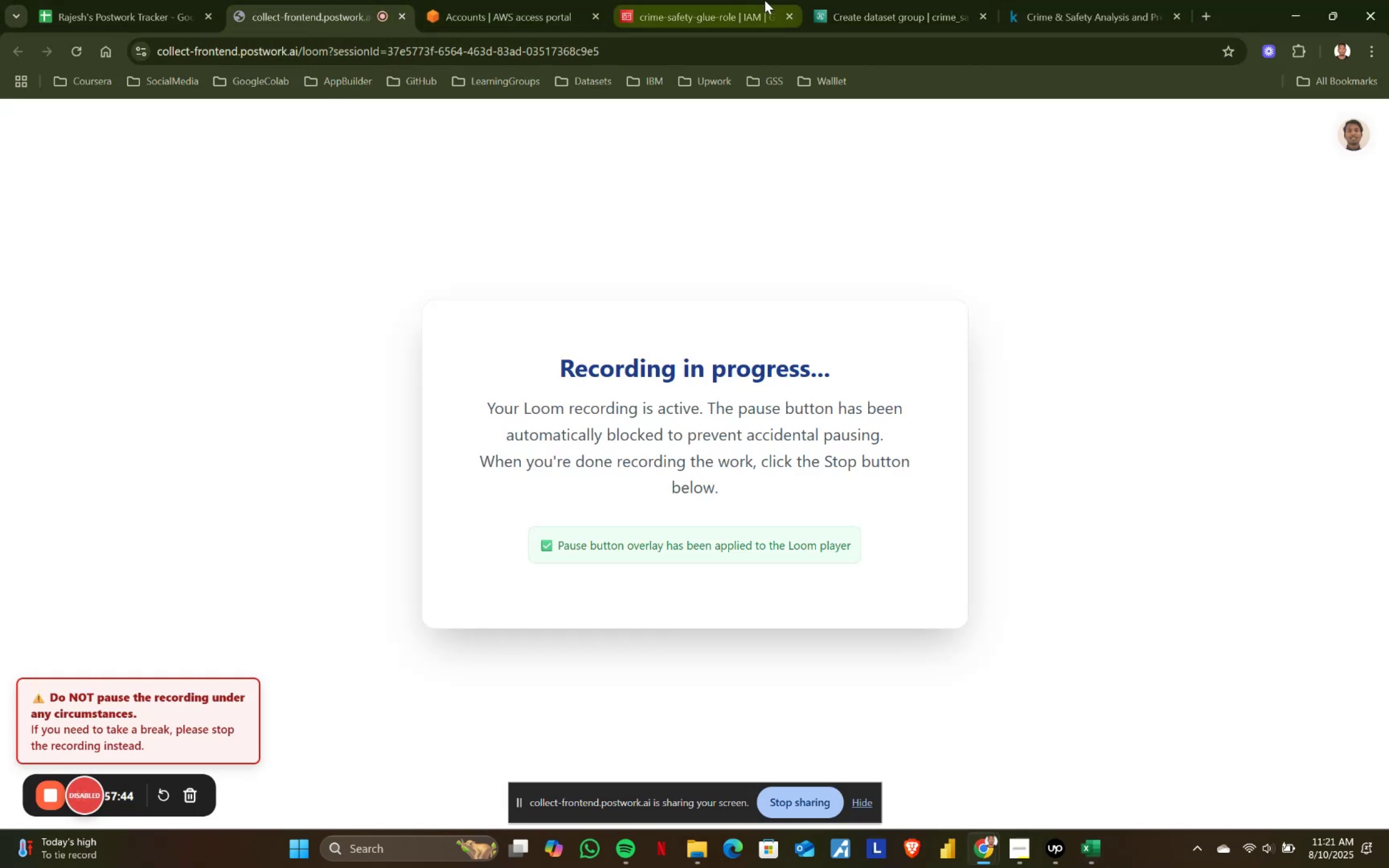 
left_click([1055, 0])
 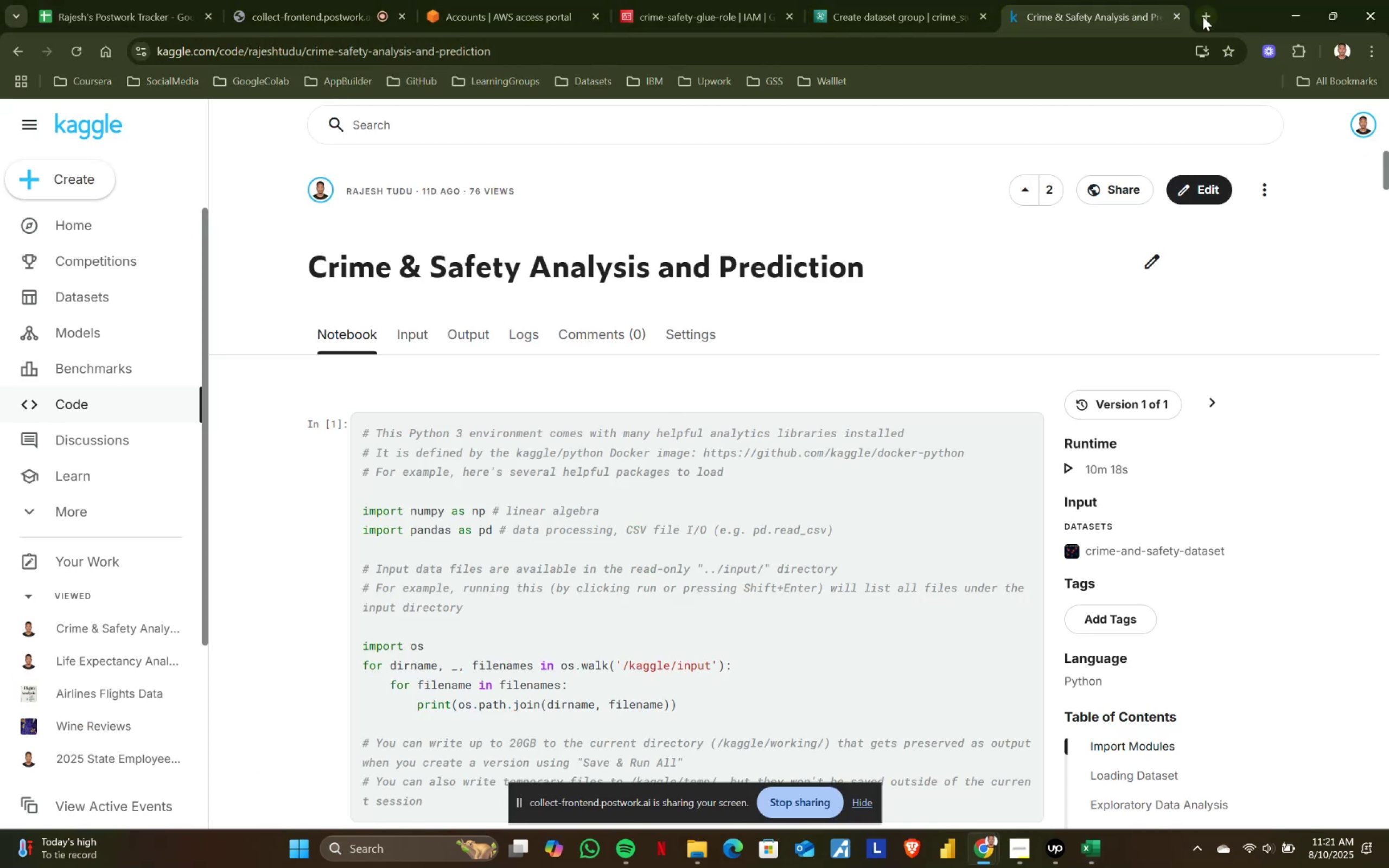 
left_click([1209, 15])
 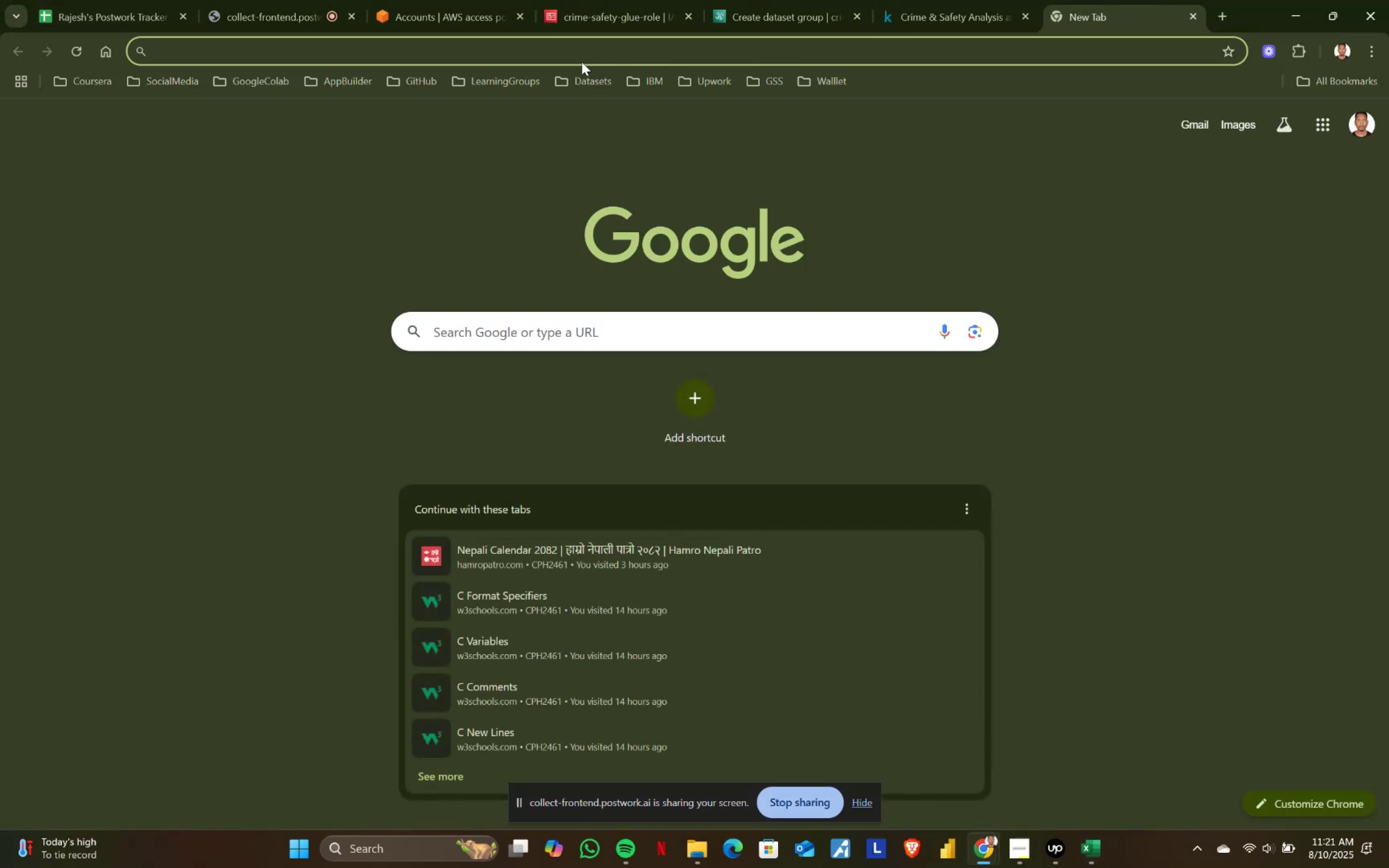 
type(chat)
 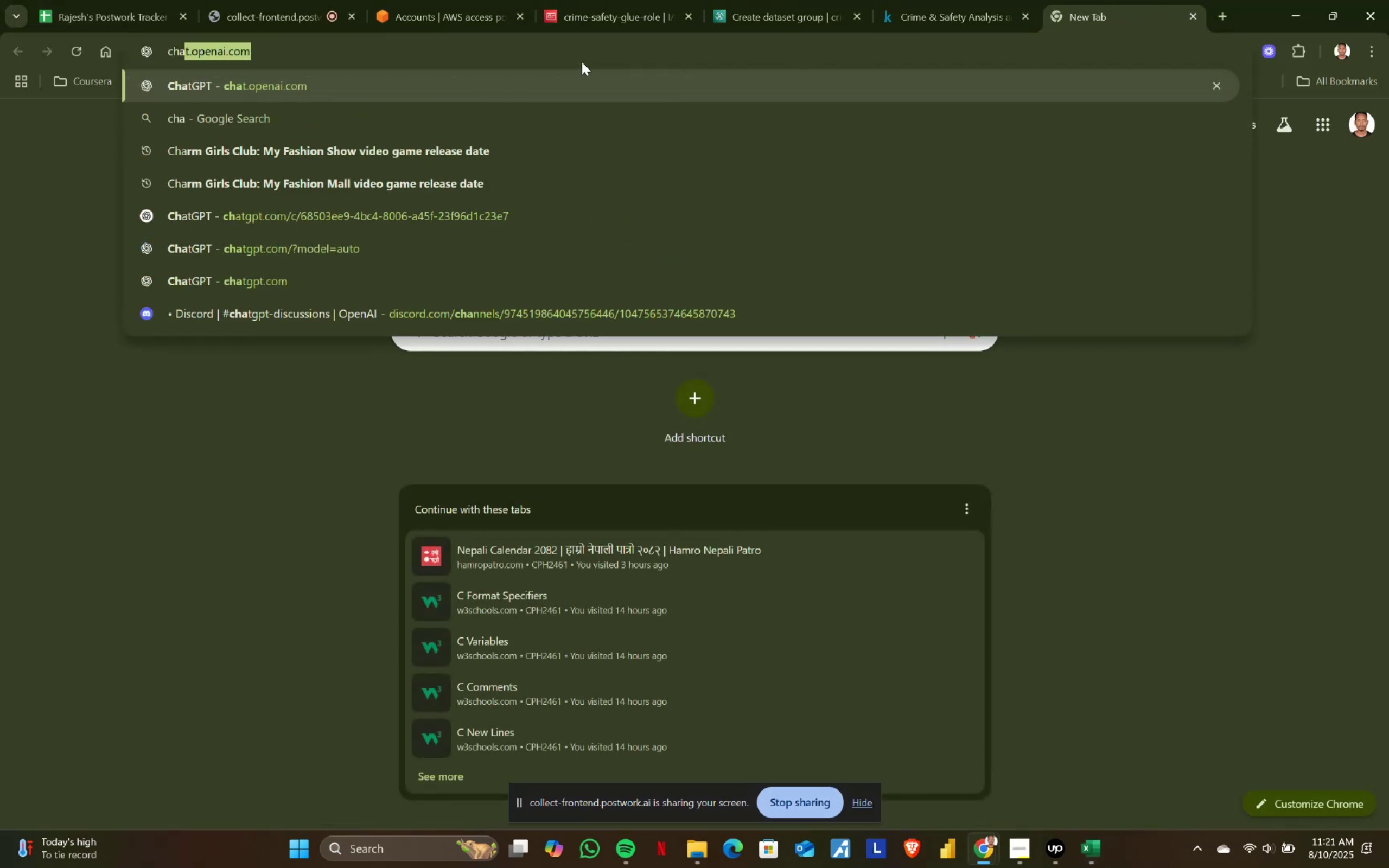 
key(Enter)
 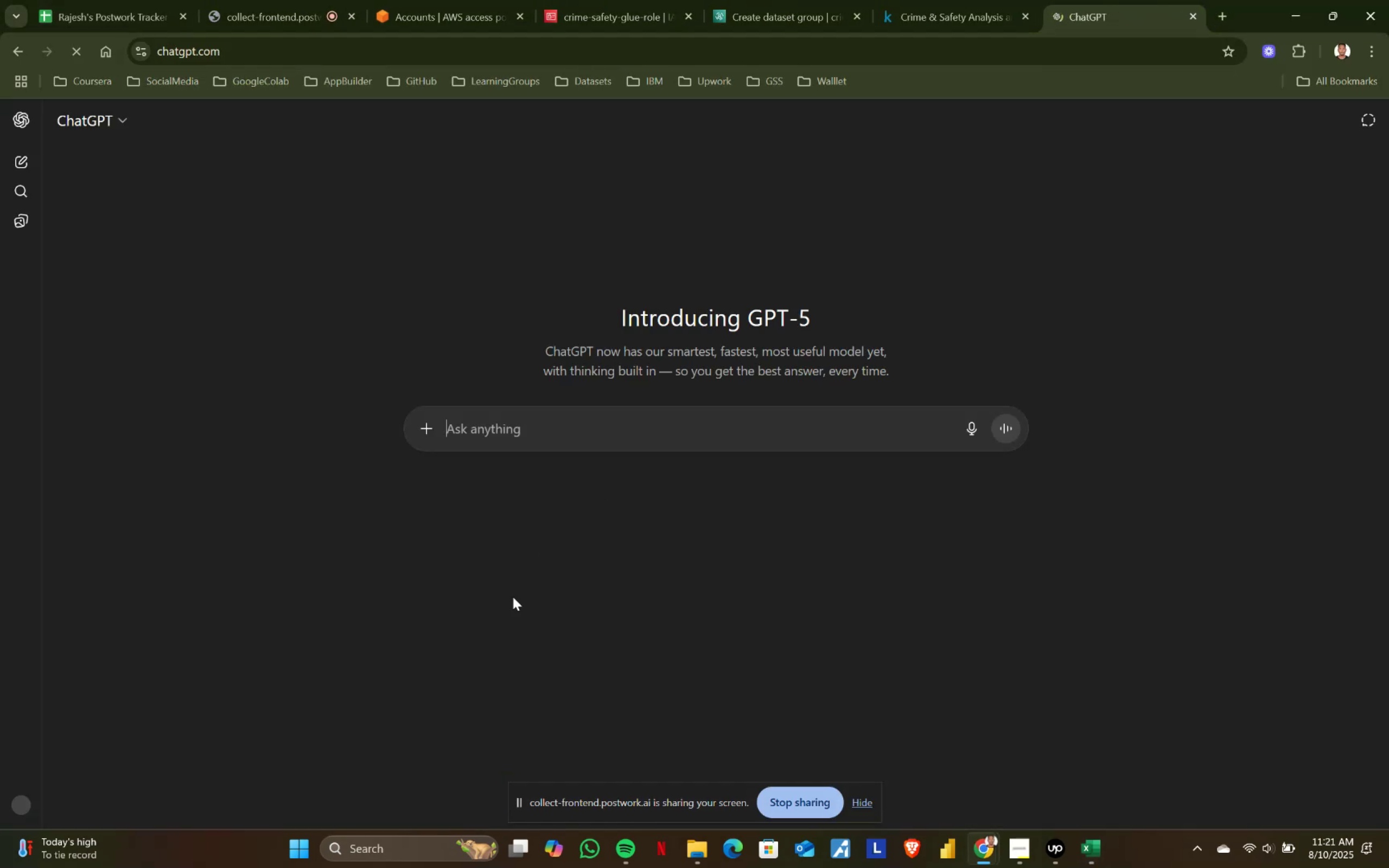 
key(Control+ControlLeft)
 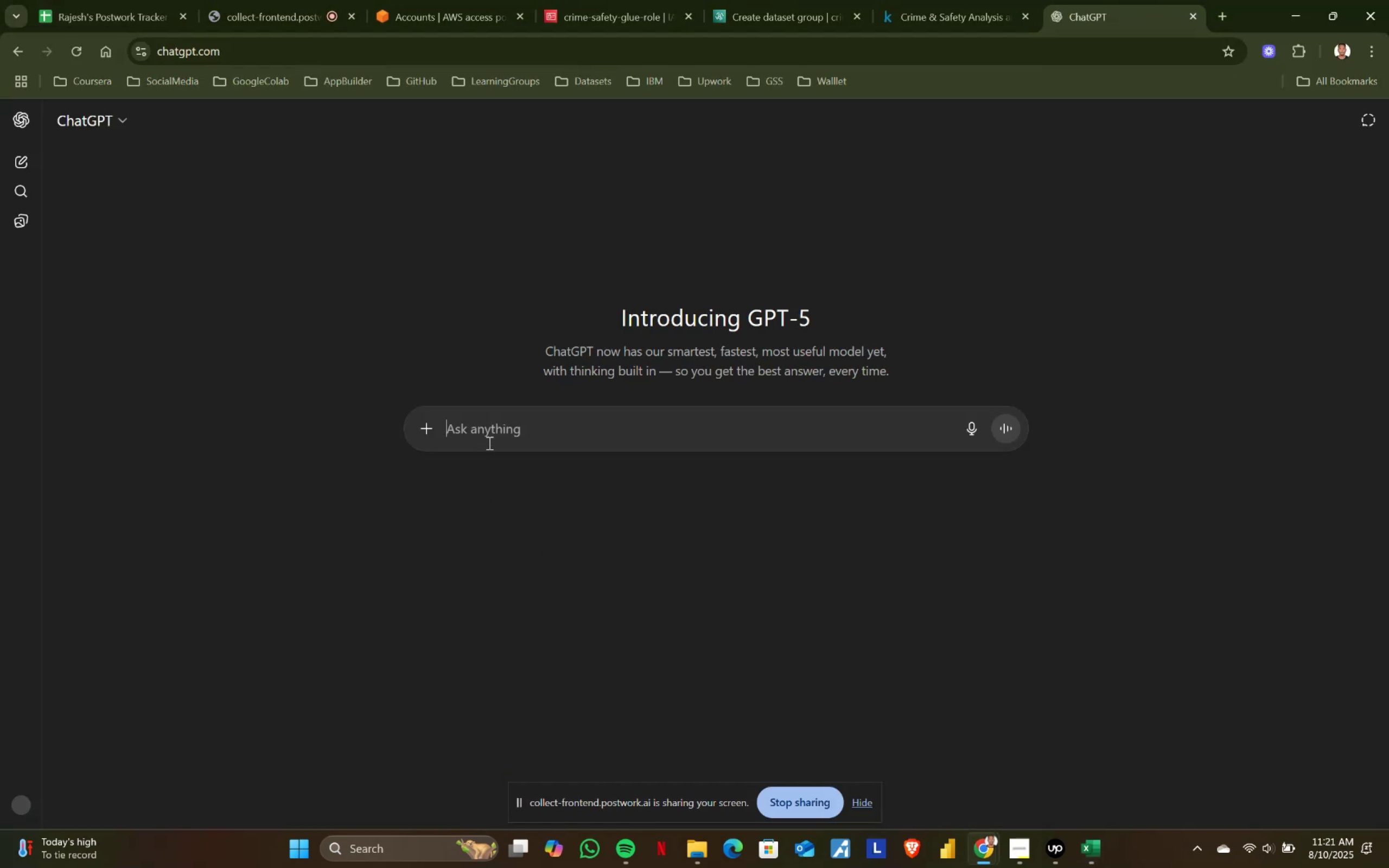 
key(Control+V)
 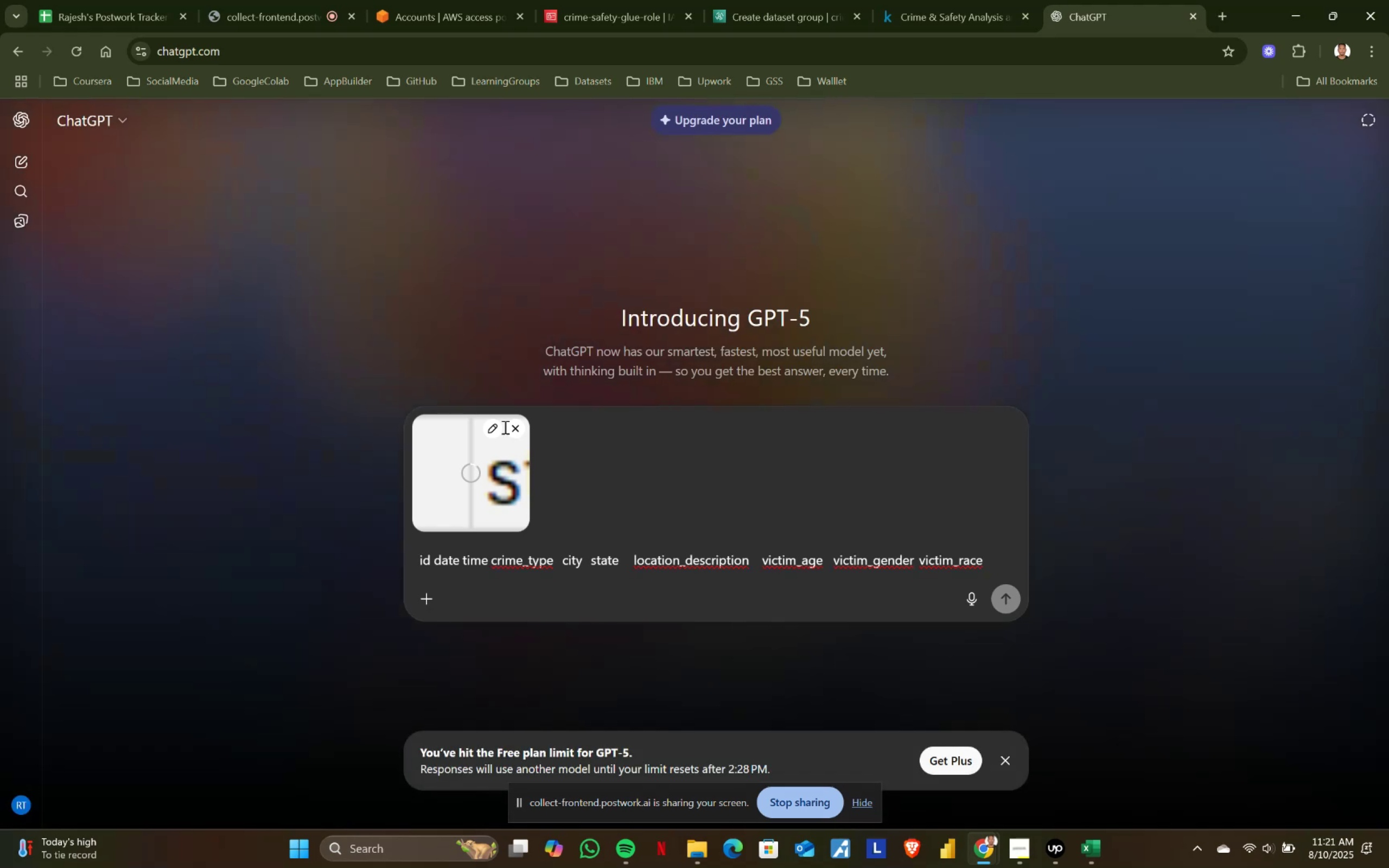 
key(Shift+Enter)
 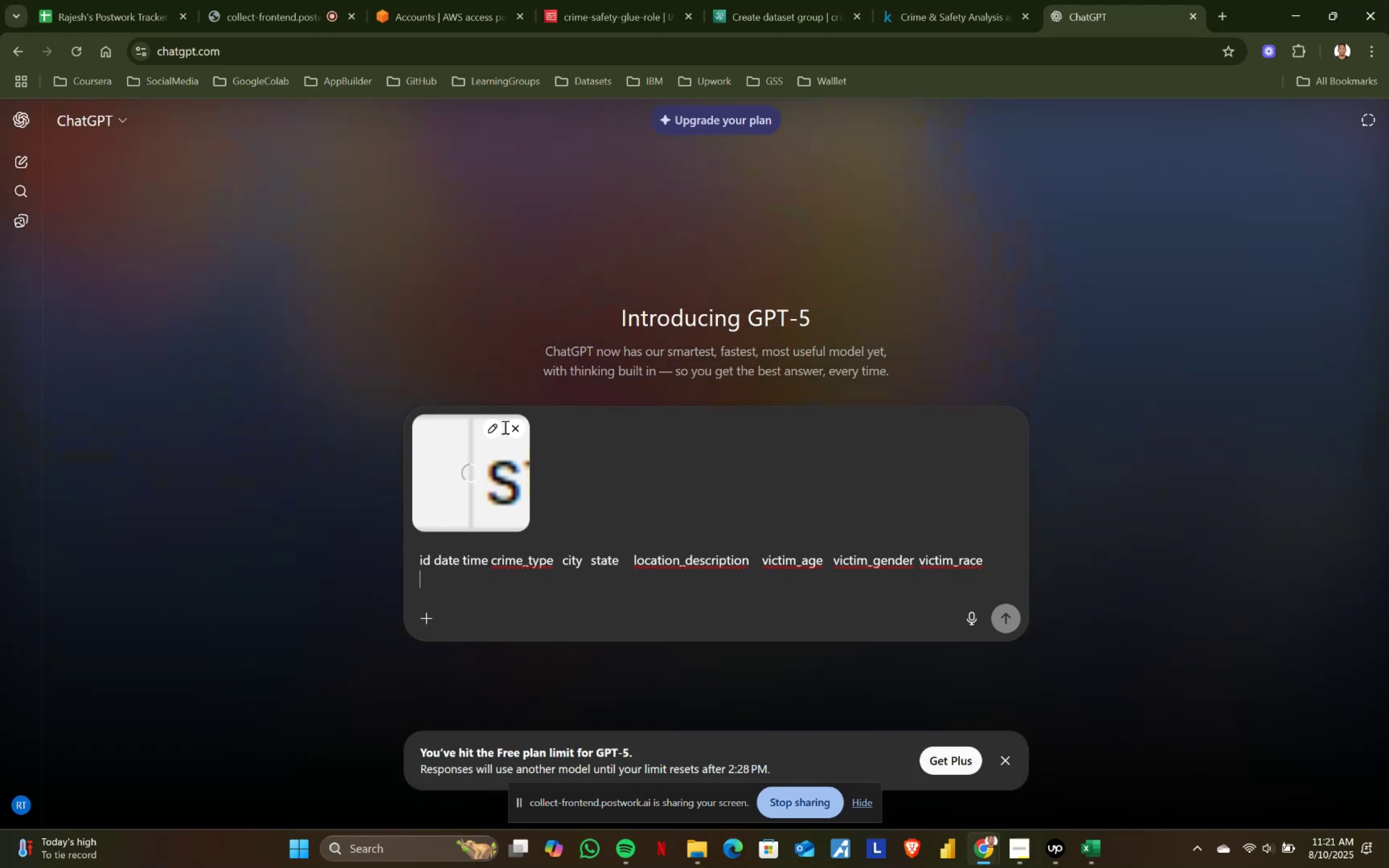 
key(Shift+Enter)
 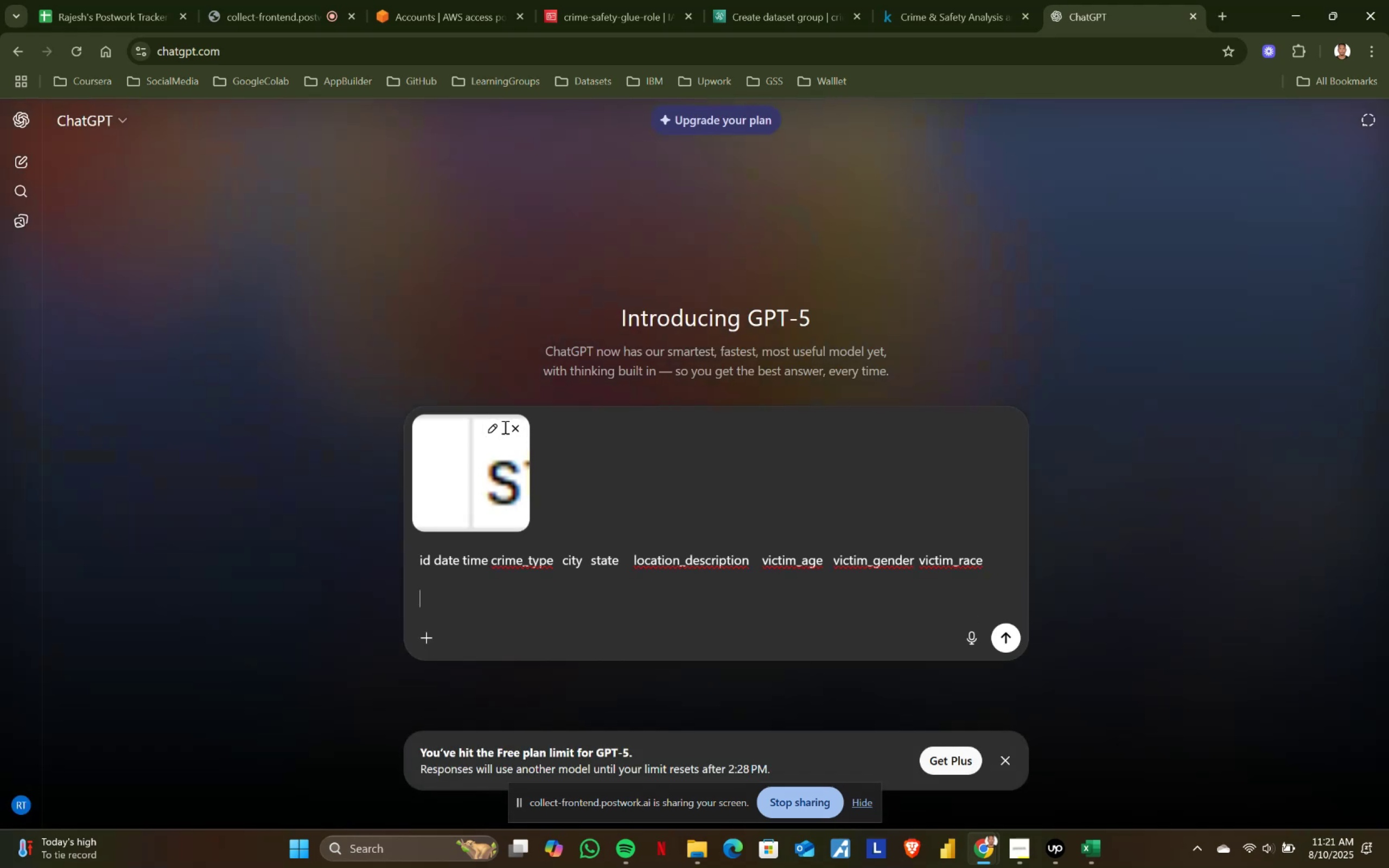 
key(T)
 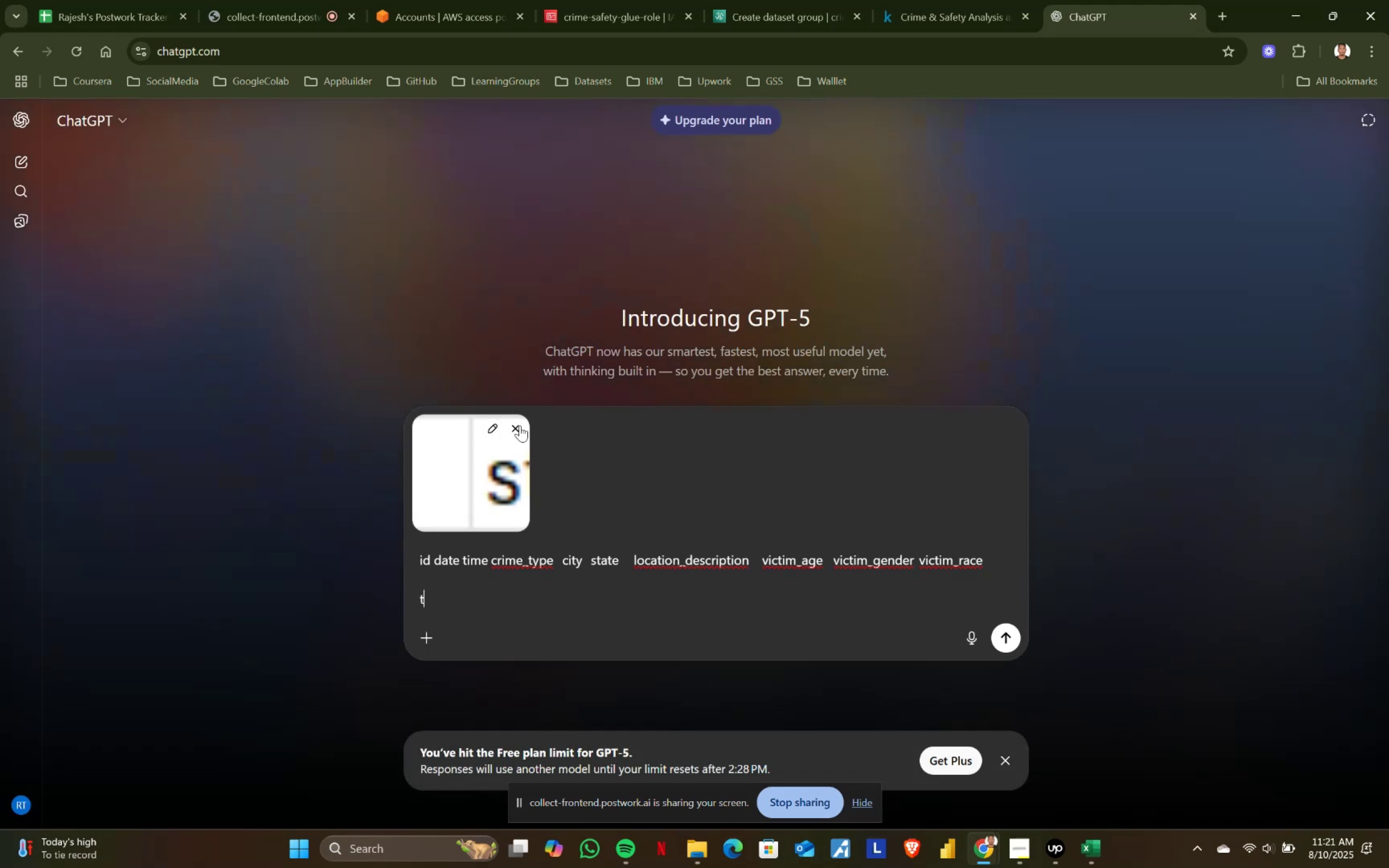 
type(hisi)
key(Backspace)
type( is my table )
 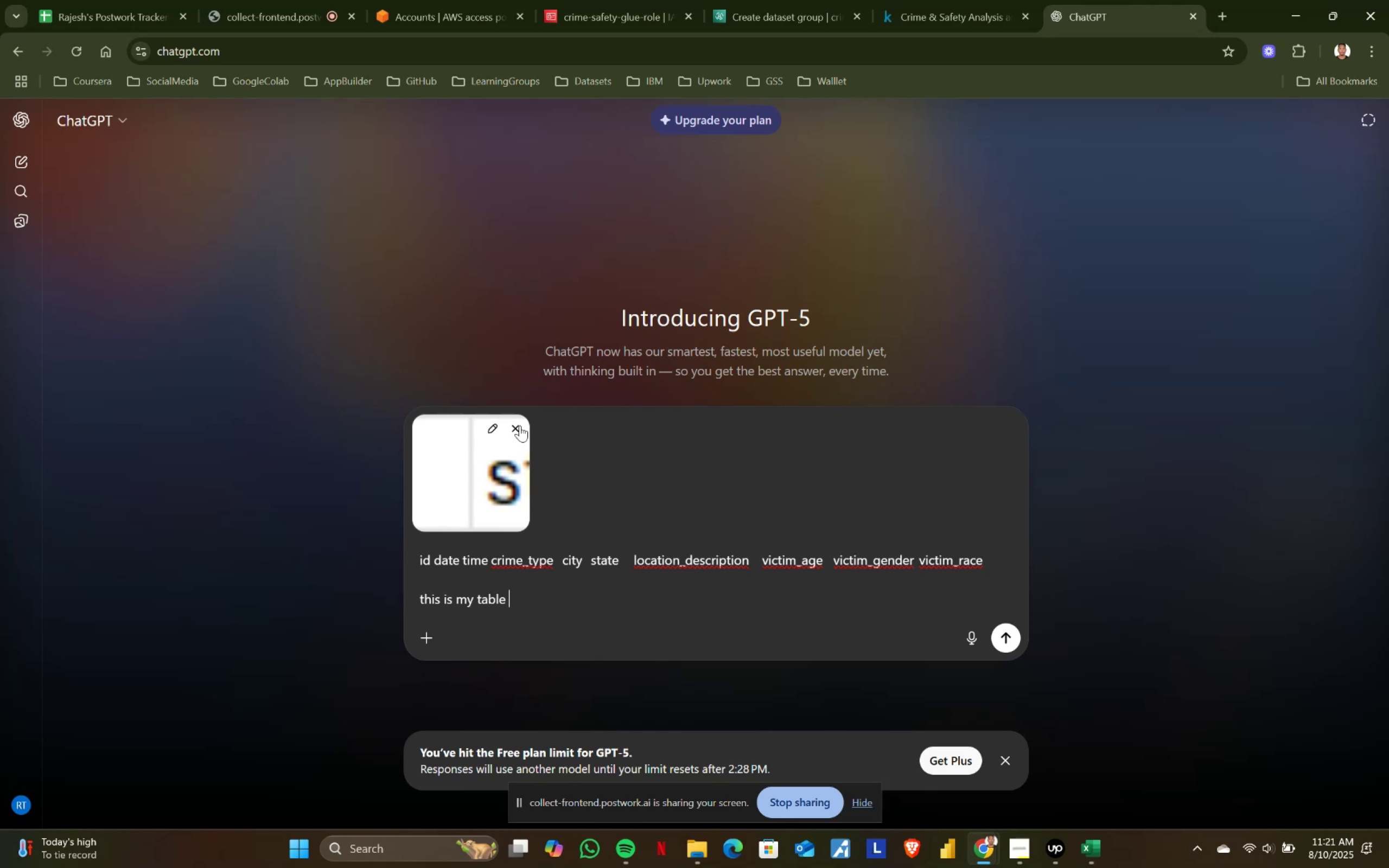 
type(column names create a schema like)
key(Backspace)
key(Backspace)
key(Backspace)
key(Backspace)
type(for hte)
key(Backspace)
key(Backspace)
key(Backspace)
type(t)
key(Backspace)
type(it like:)
 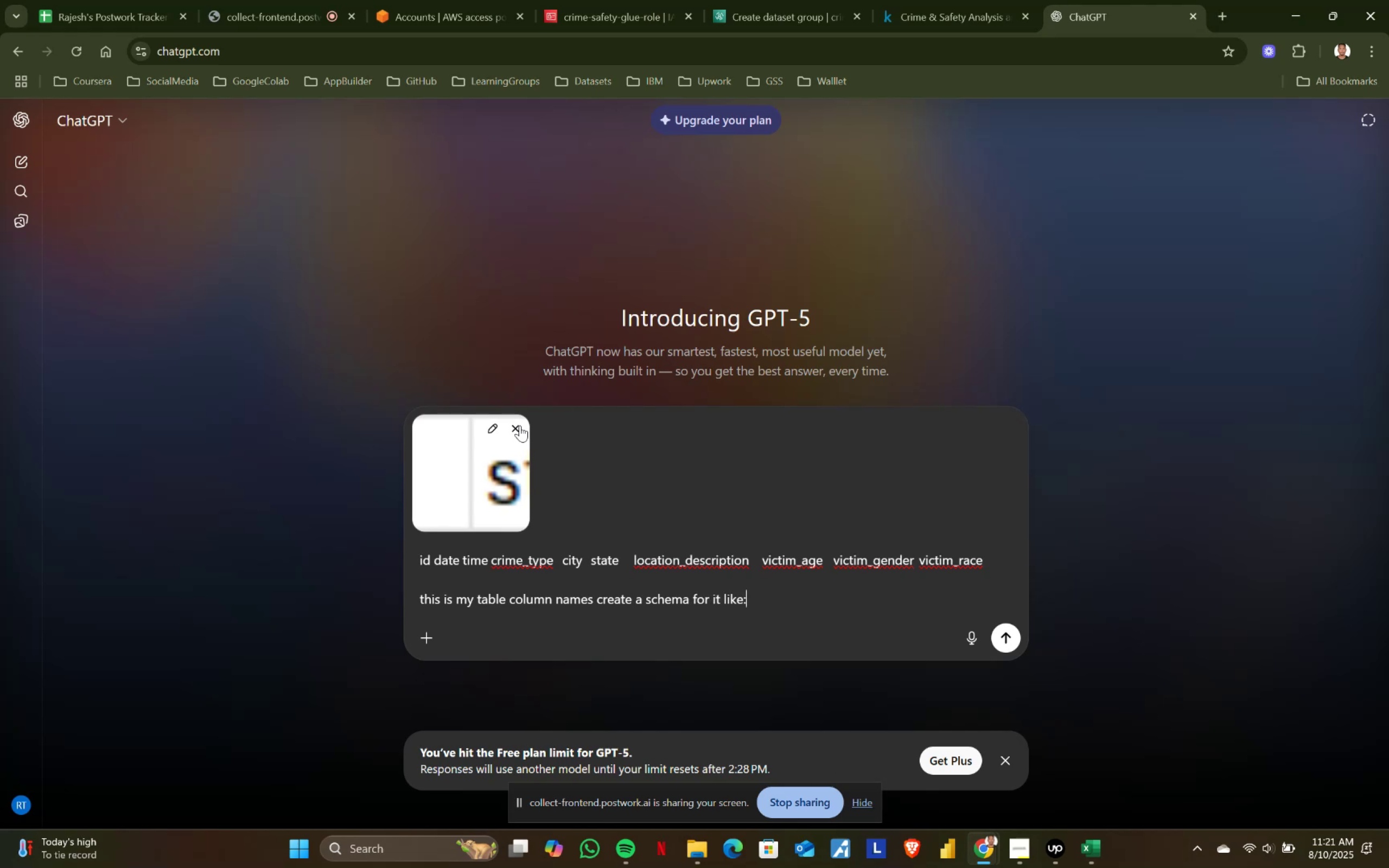 
key(Shift+Enter)
 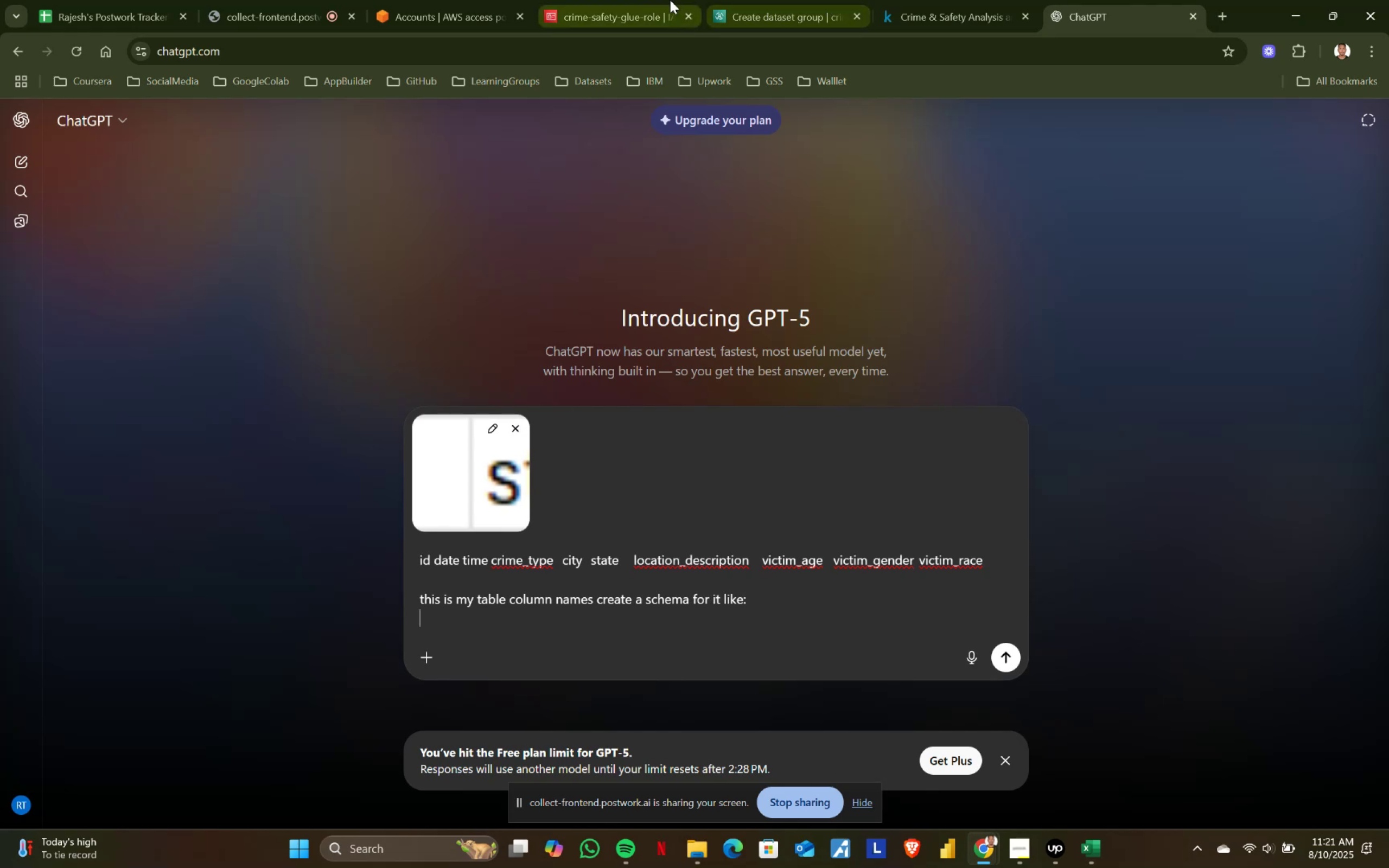 
double_click([735, 0])
 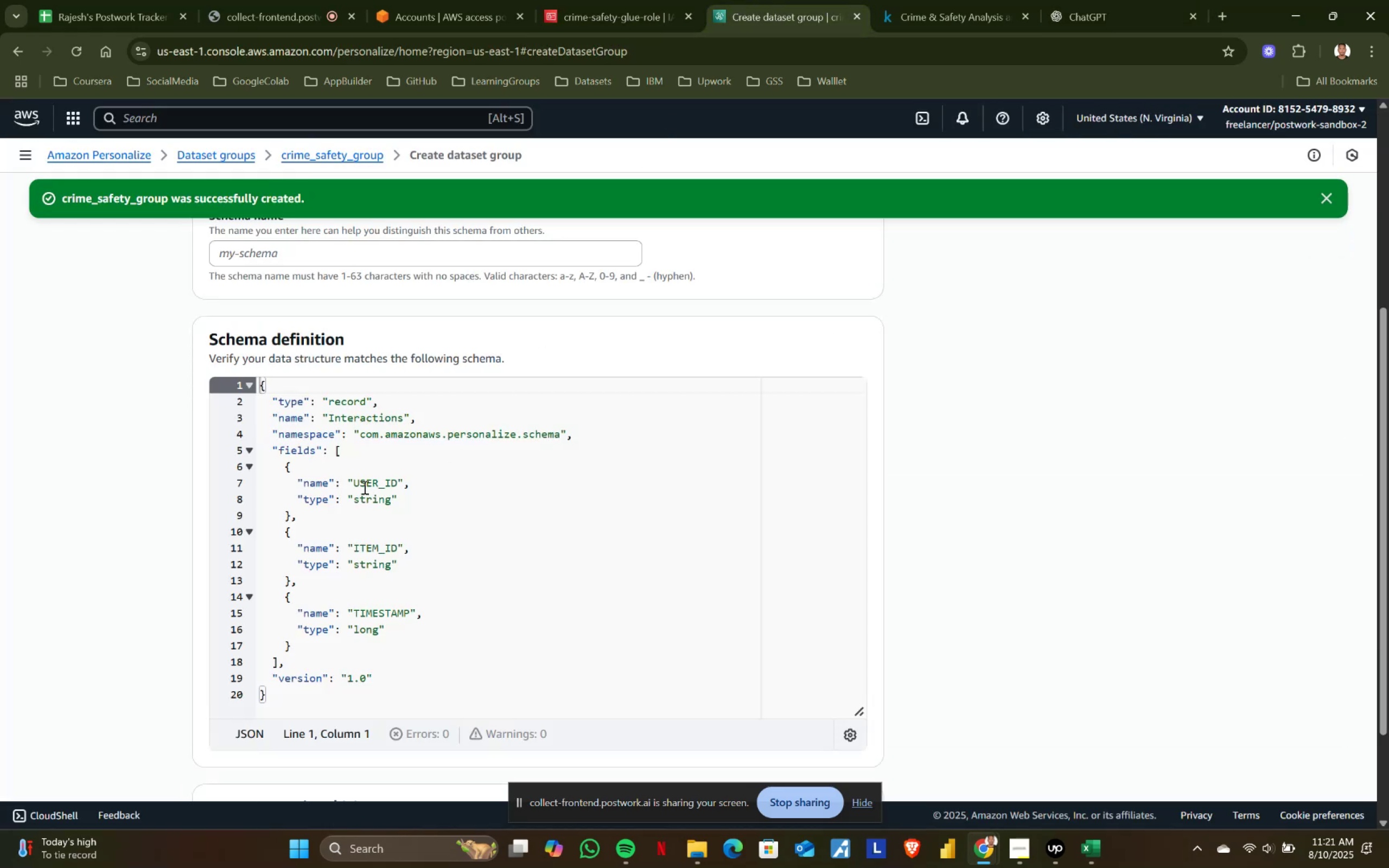 
left_click([347, 462])
 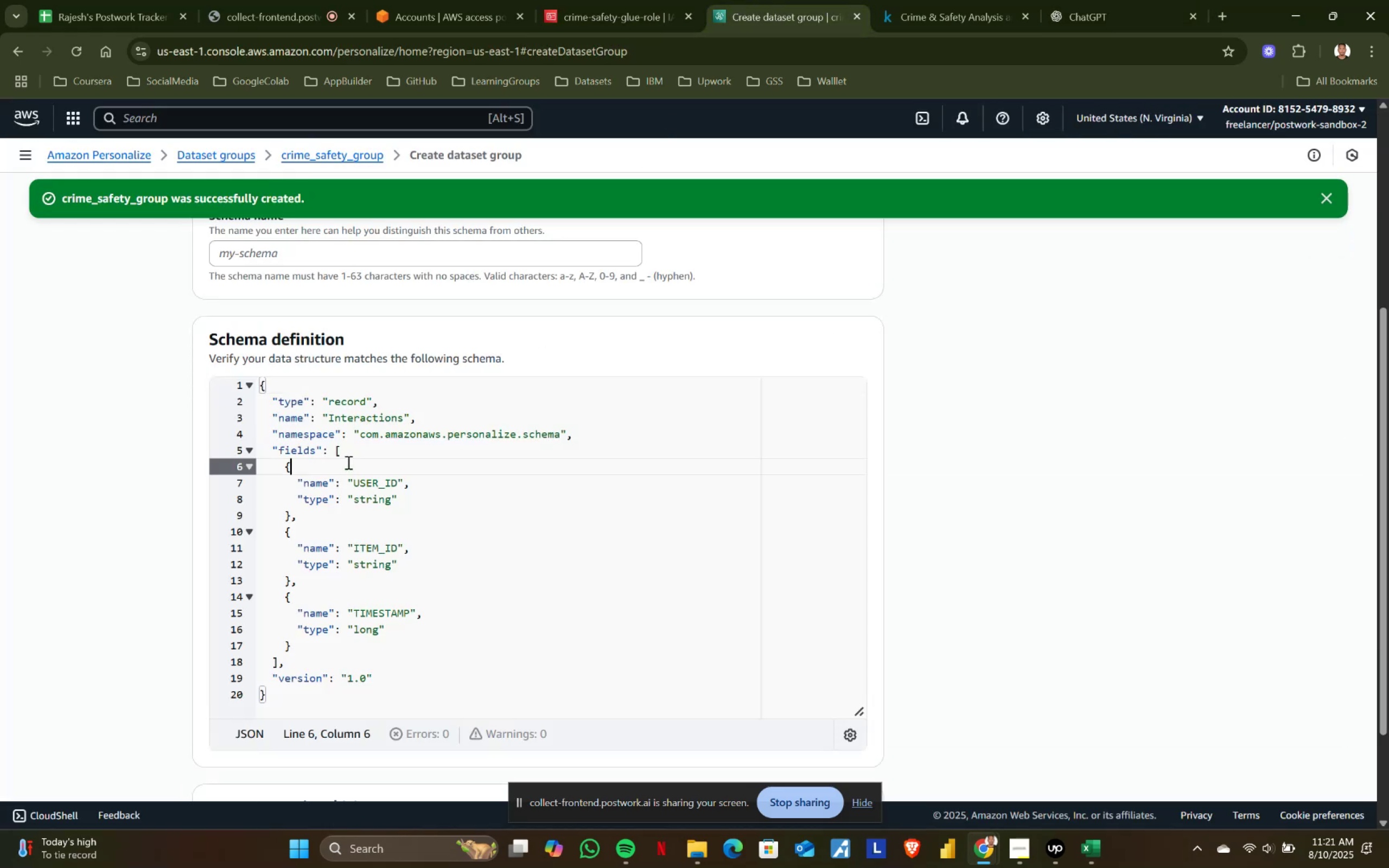 
key(Control+ControlLeft)
 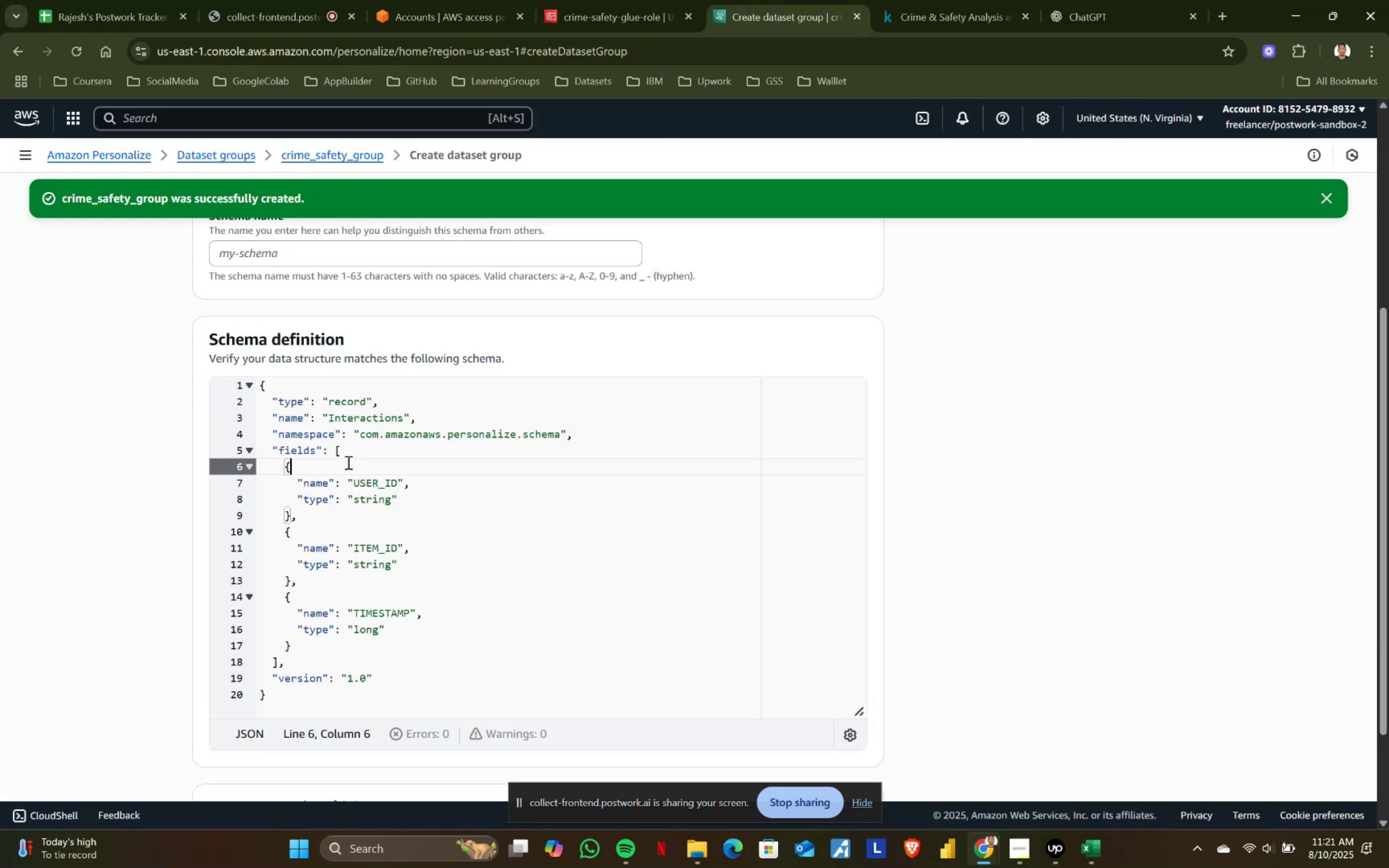 
key(Control+A)
 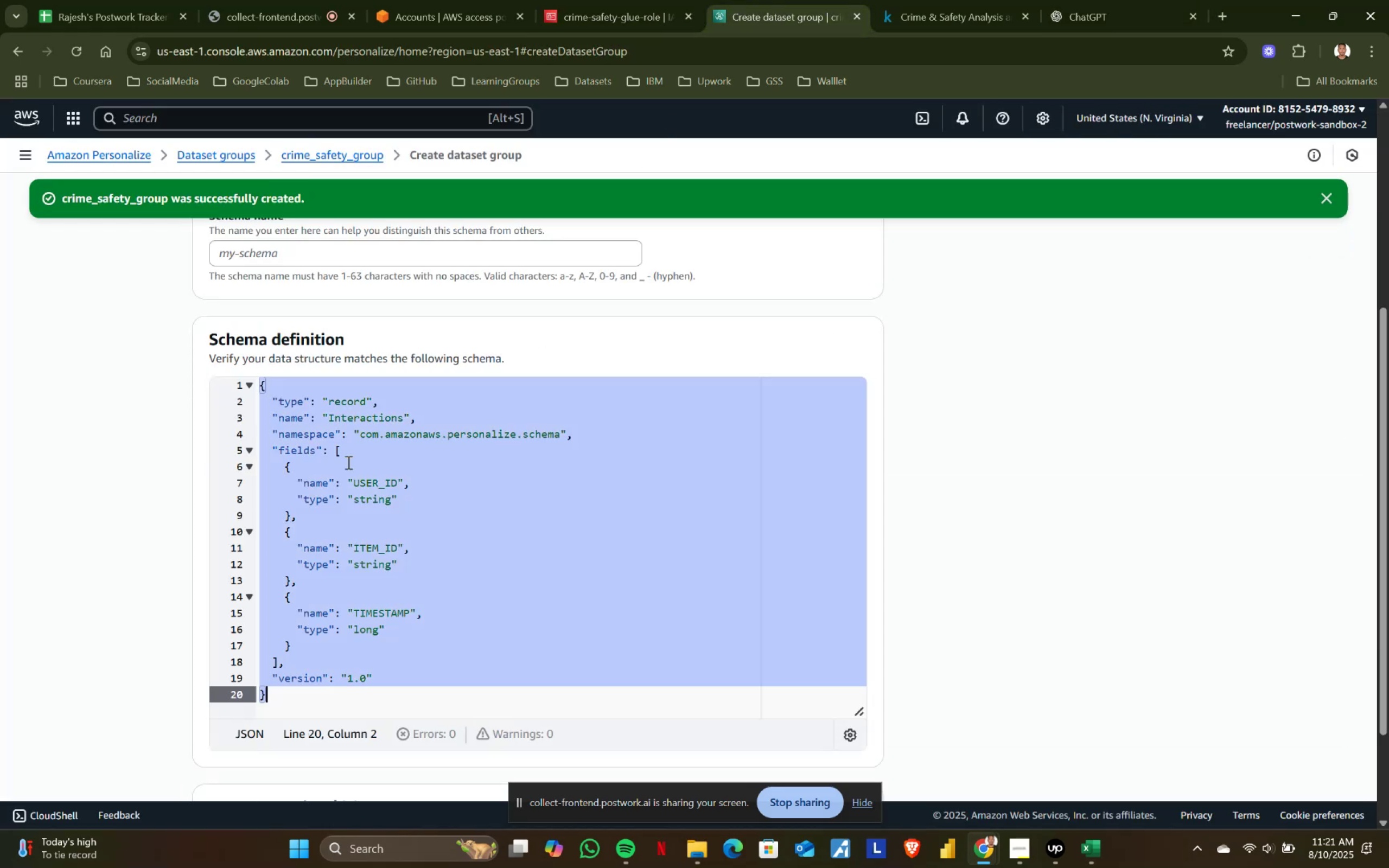 
key(Control+ControlLeft)
 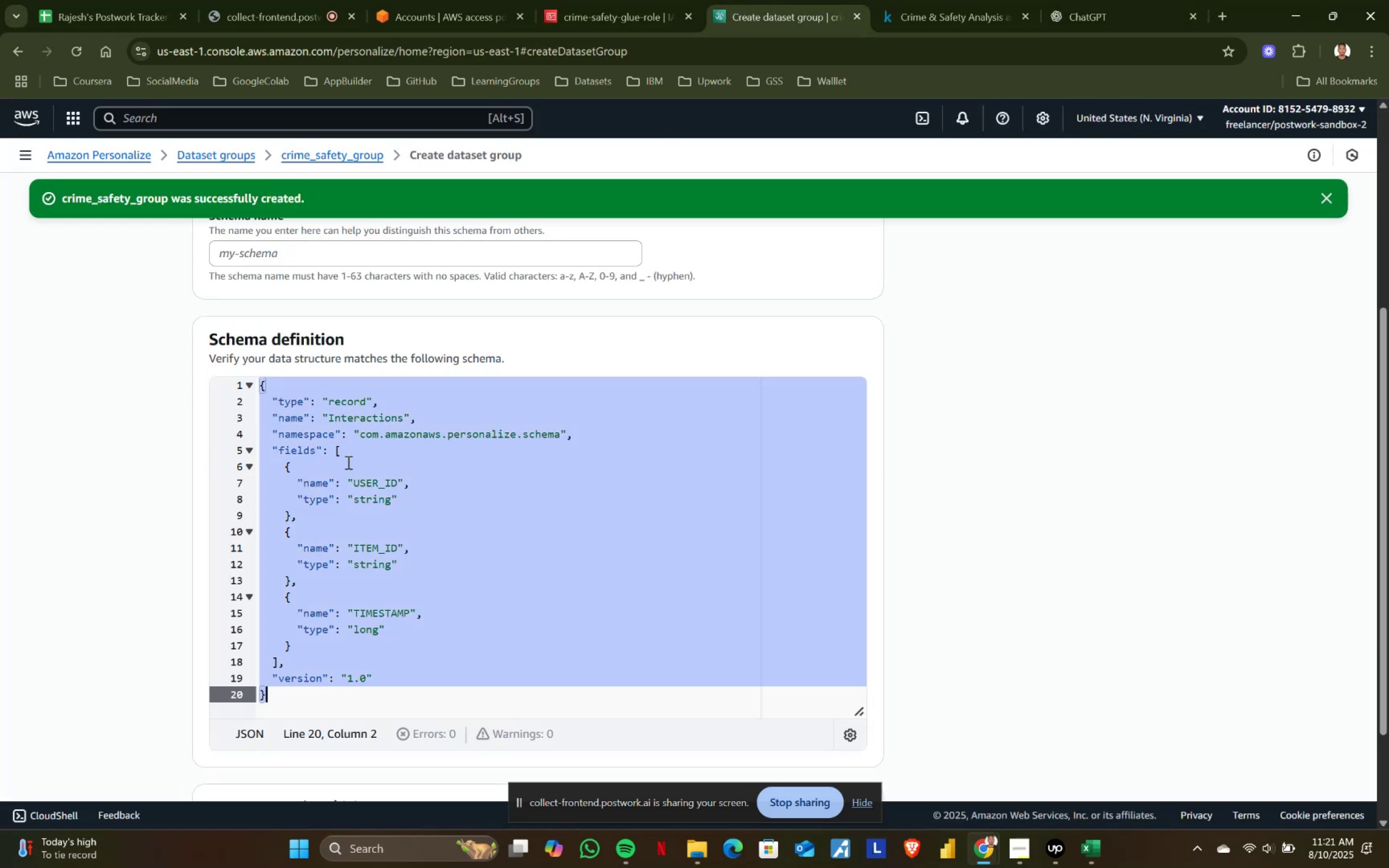 
key(Control+C)
 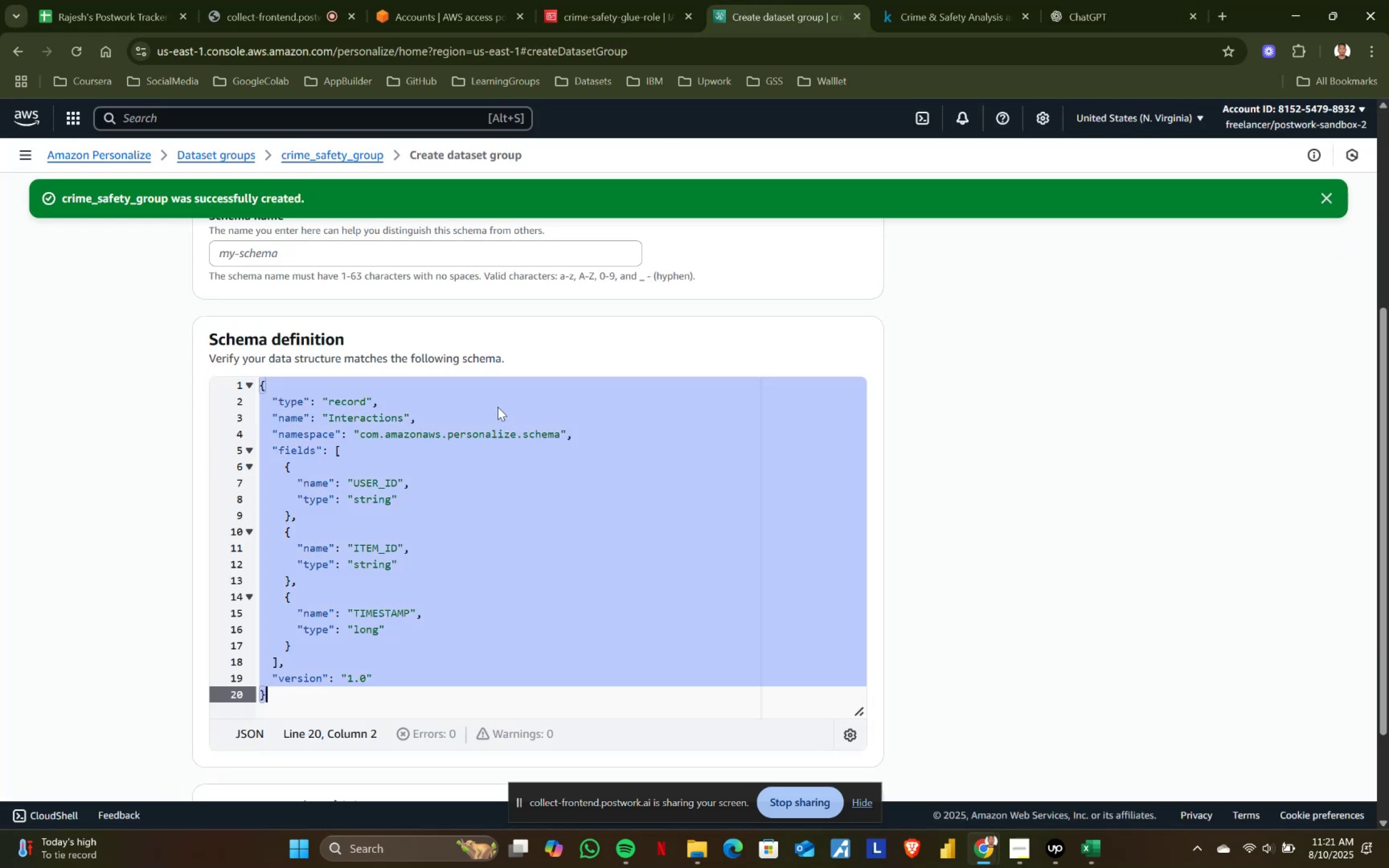 
key(Control+ControlLeft)
 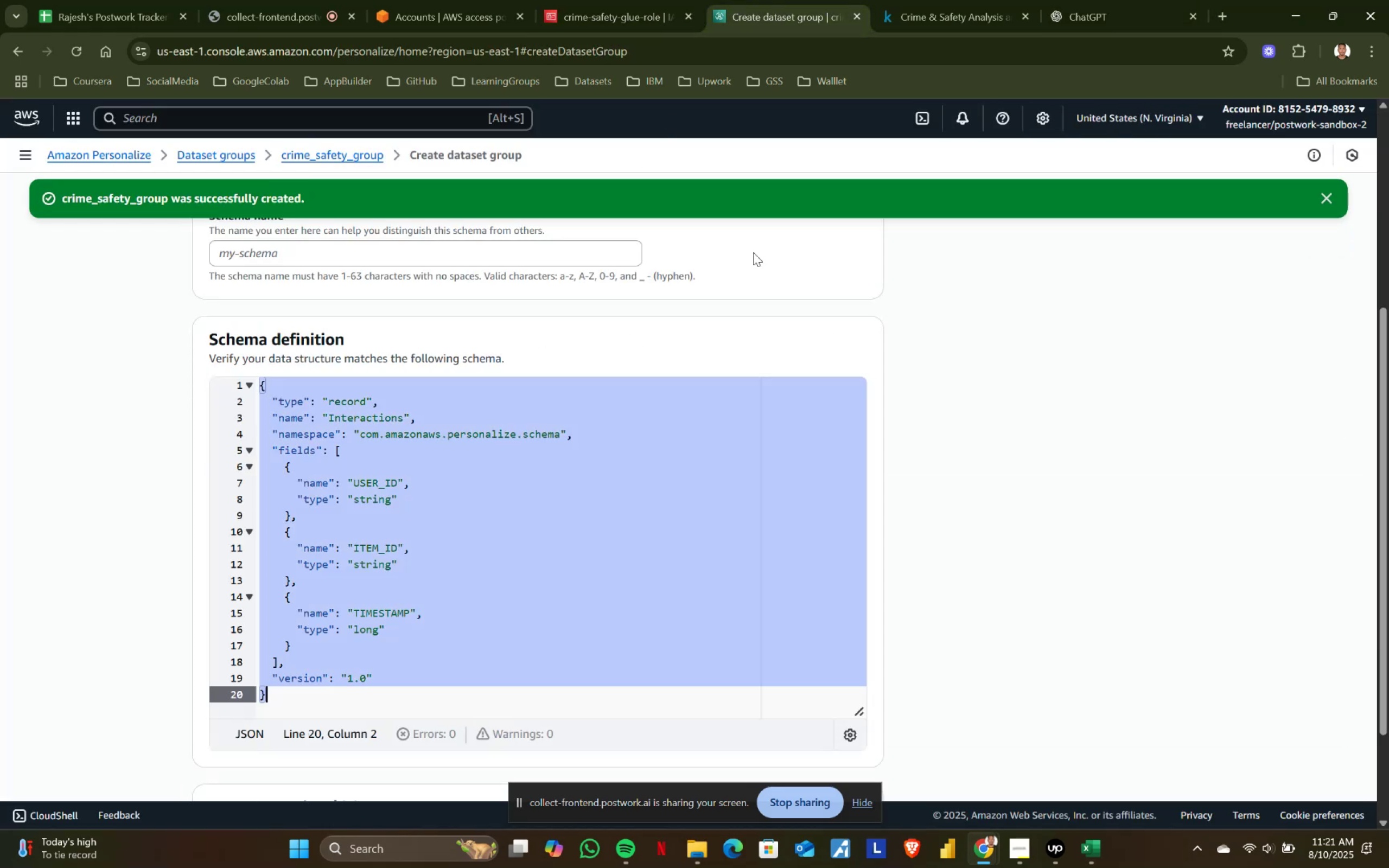 
key(Control+C)
 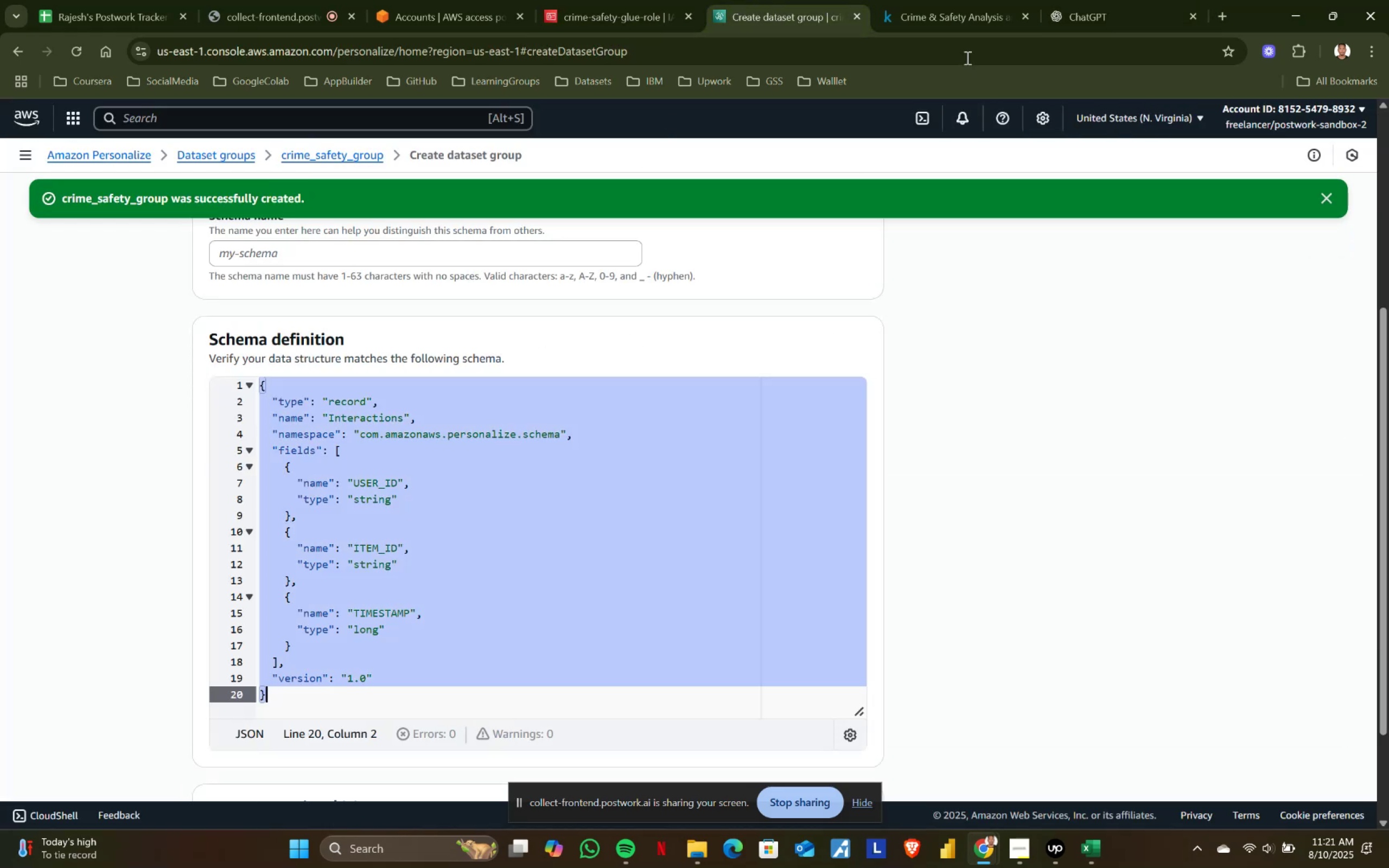 
key(Control+ControlLeft)
 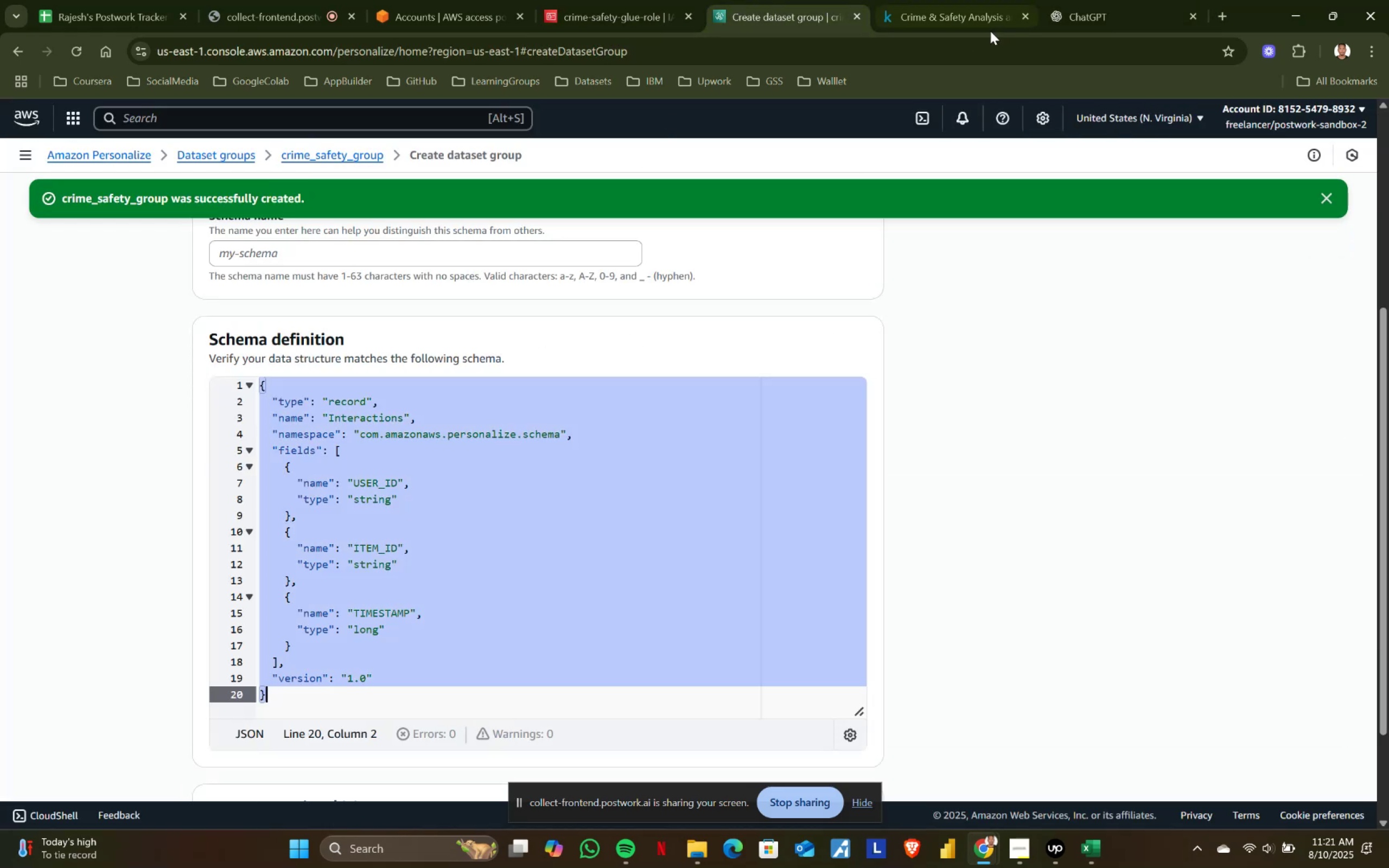 
key(Control+C)
 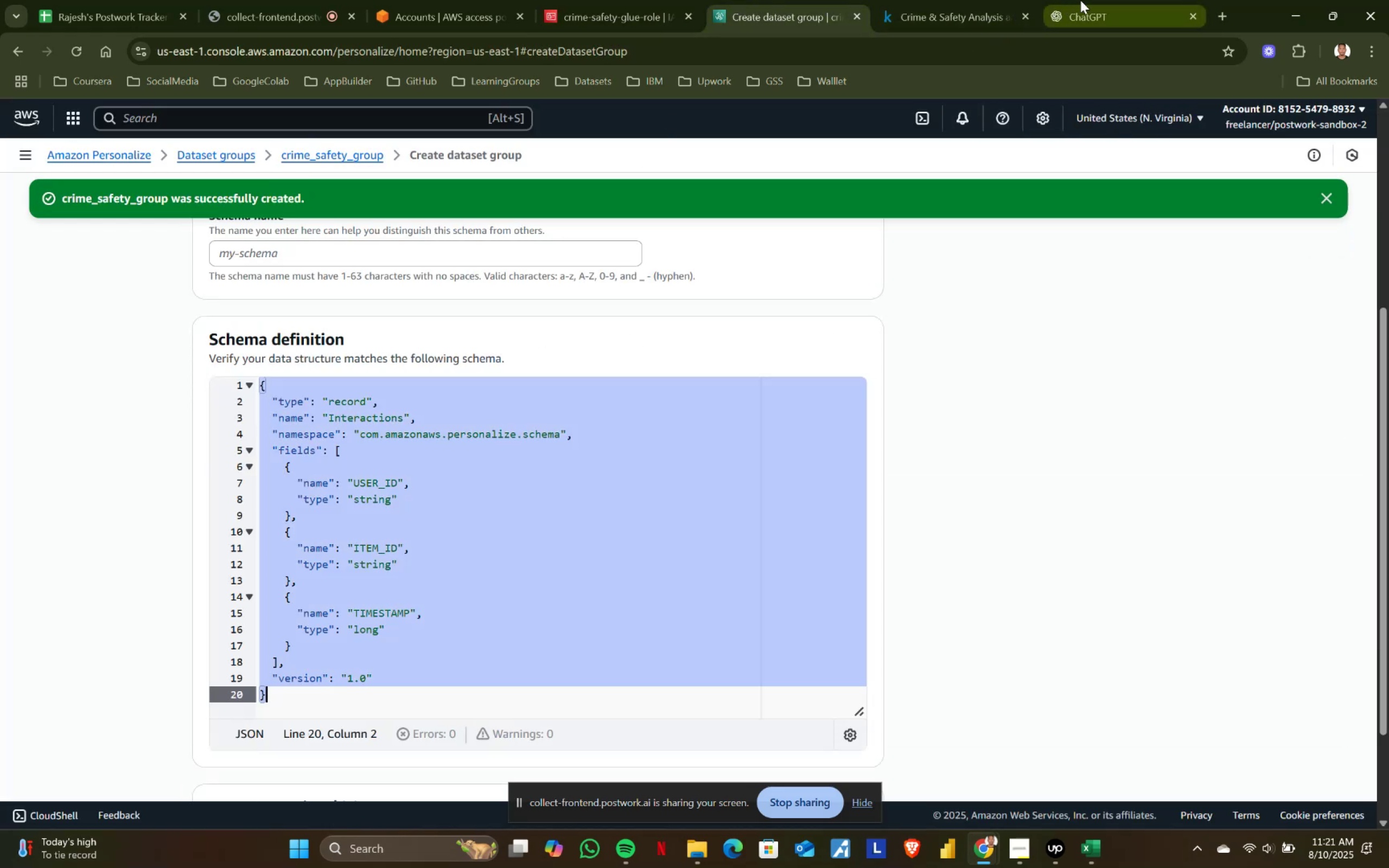 
left_click([1087, 0])
 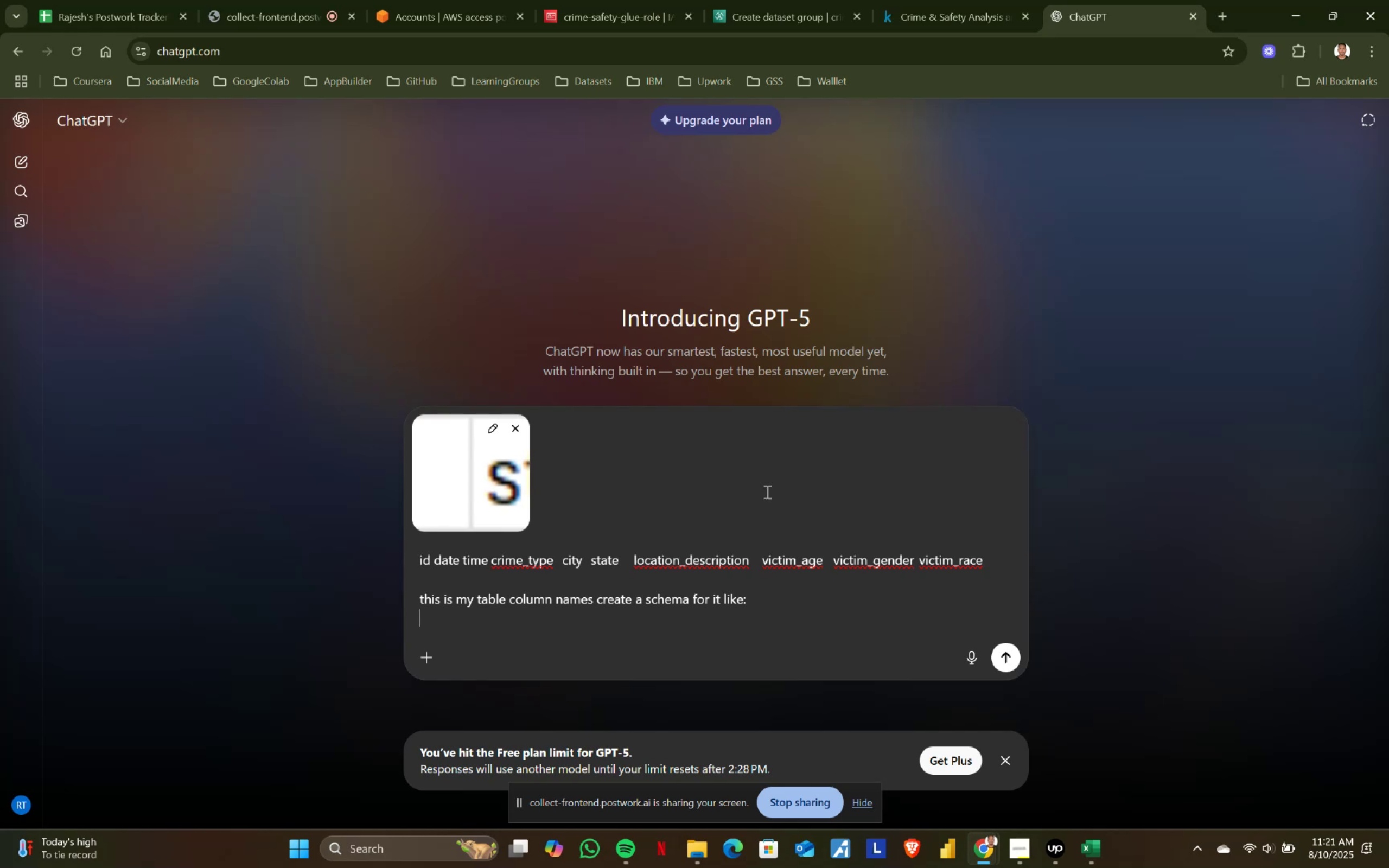 
key(Control+ControlLeft)
 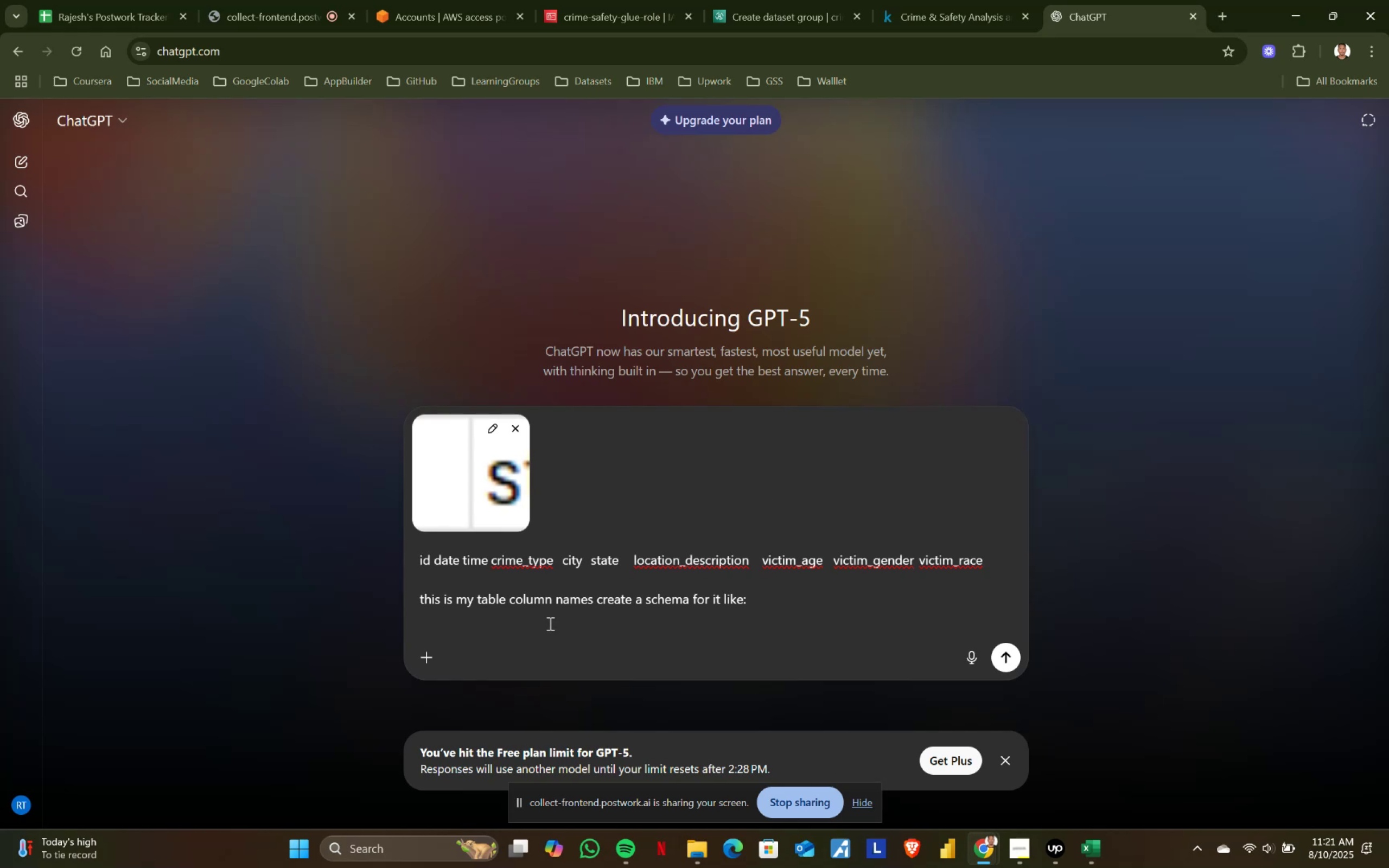 
key(Control+V)
 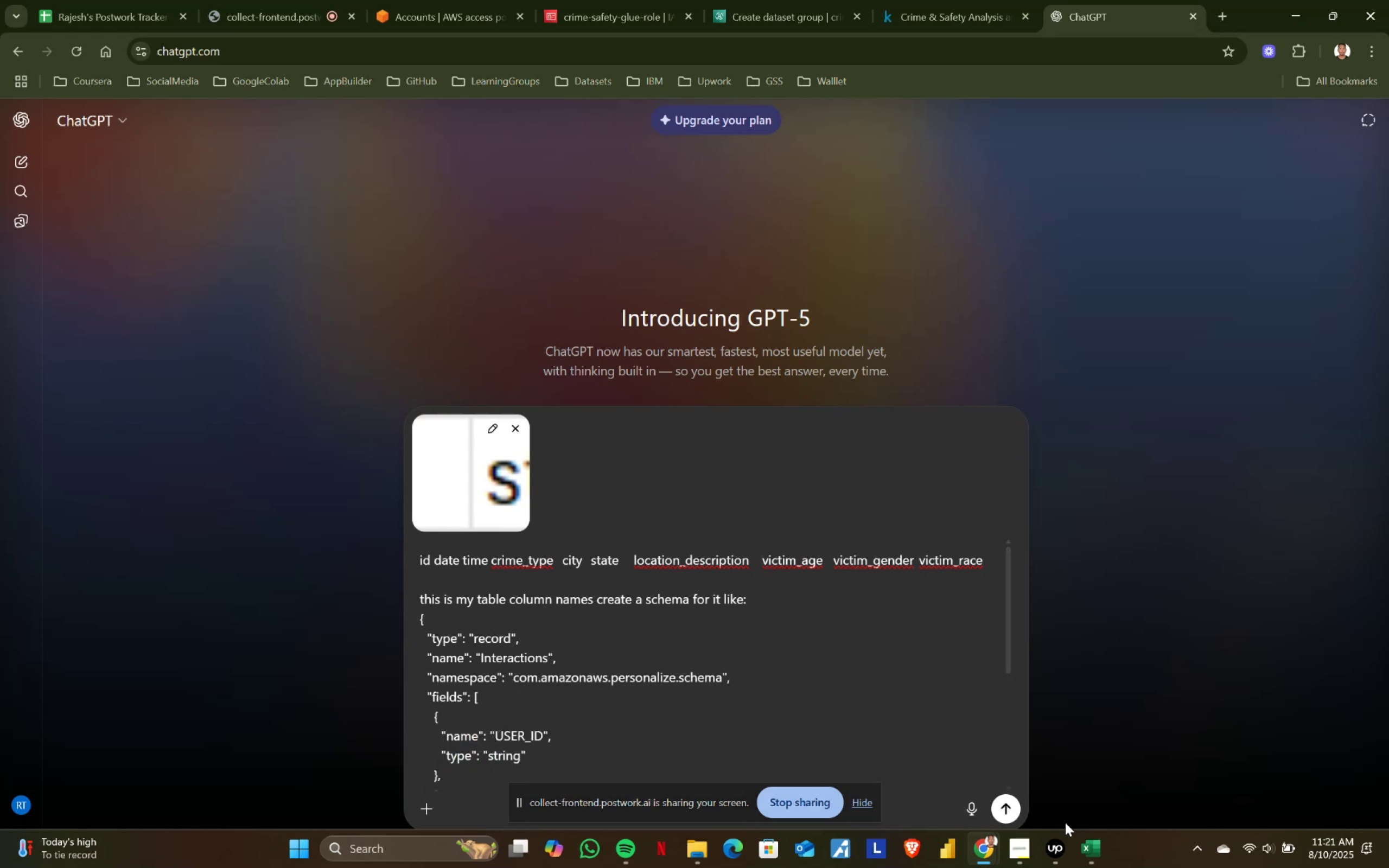 
left_click([1016, 807])
 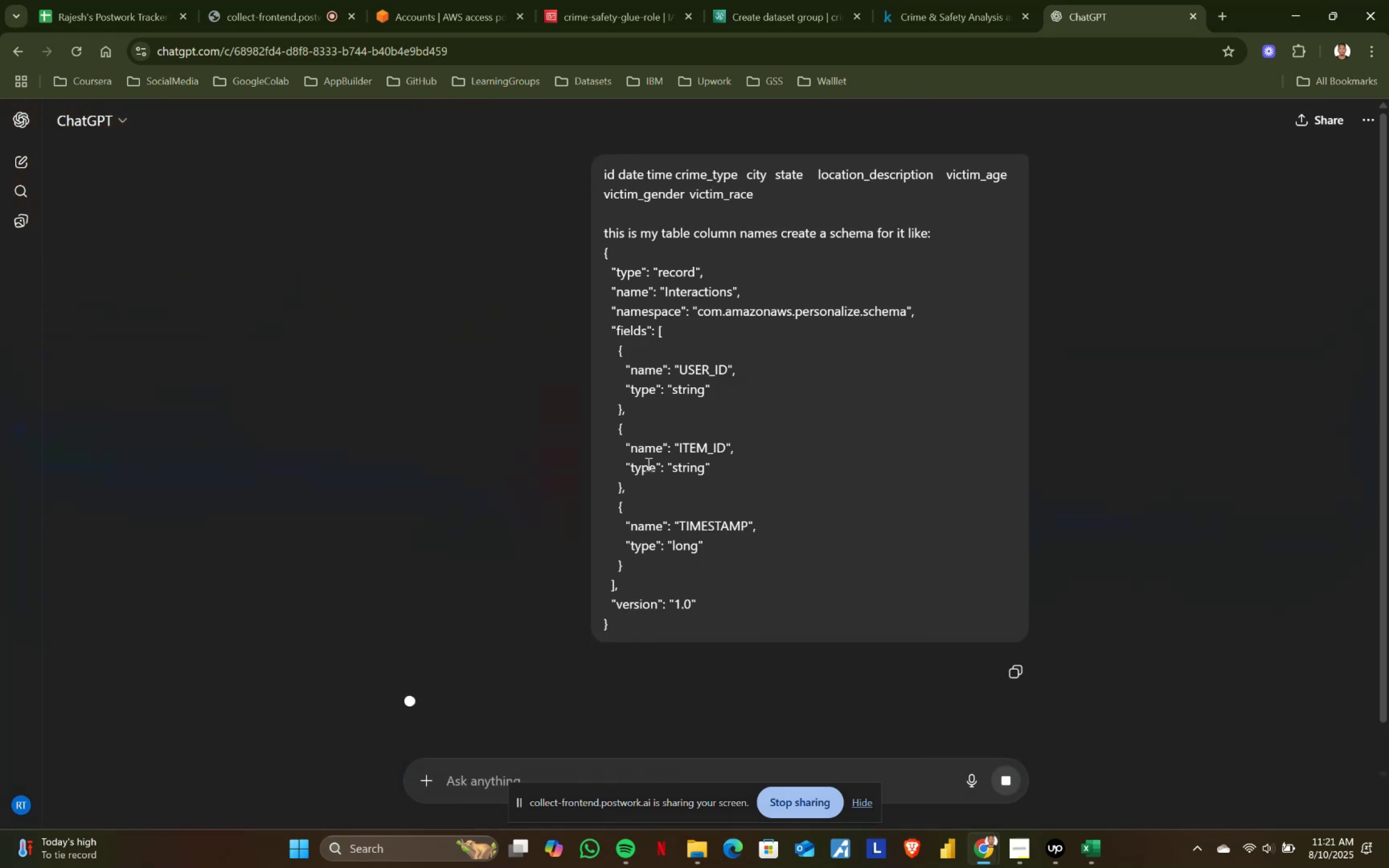 
scroll: coordinate [838, 368], scroll_direction: down, amount: 17.0
 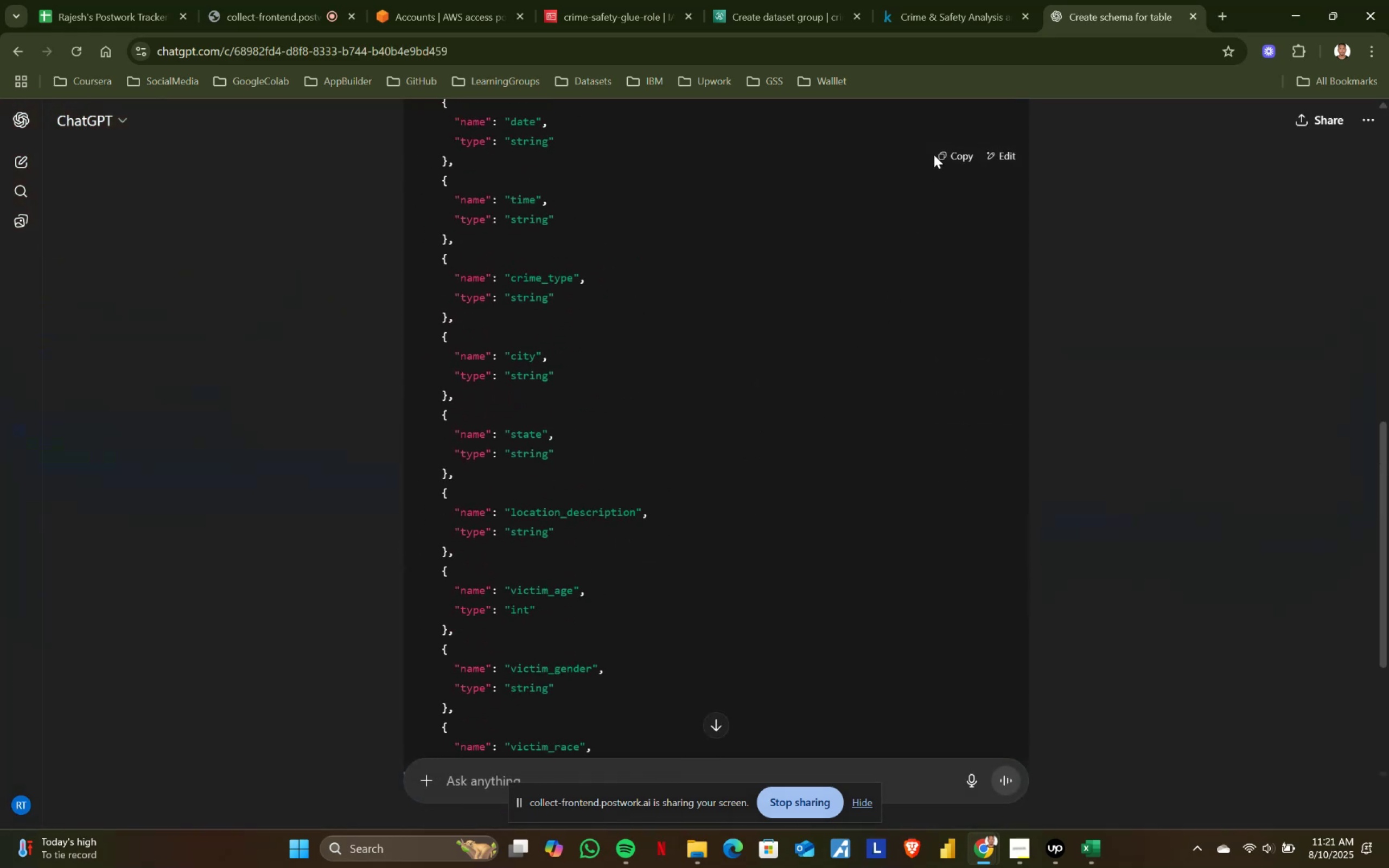 
double_click([946, 162])
 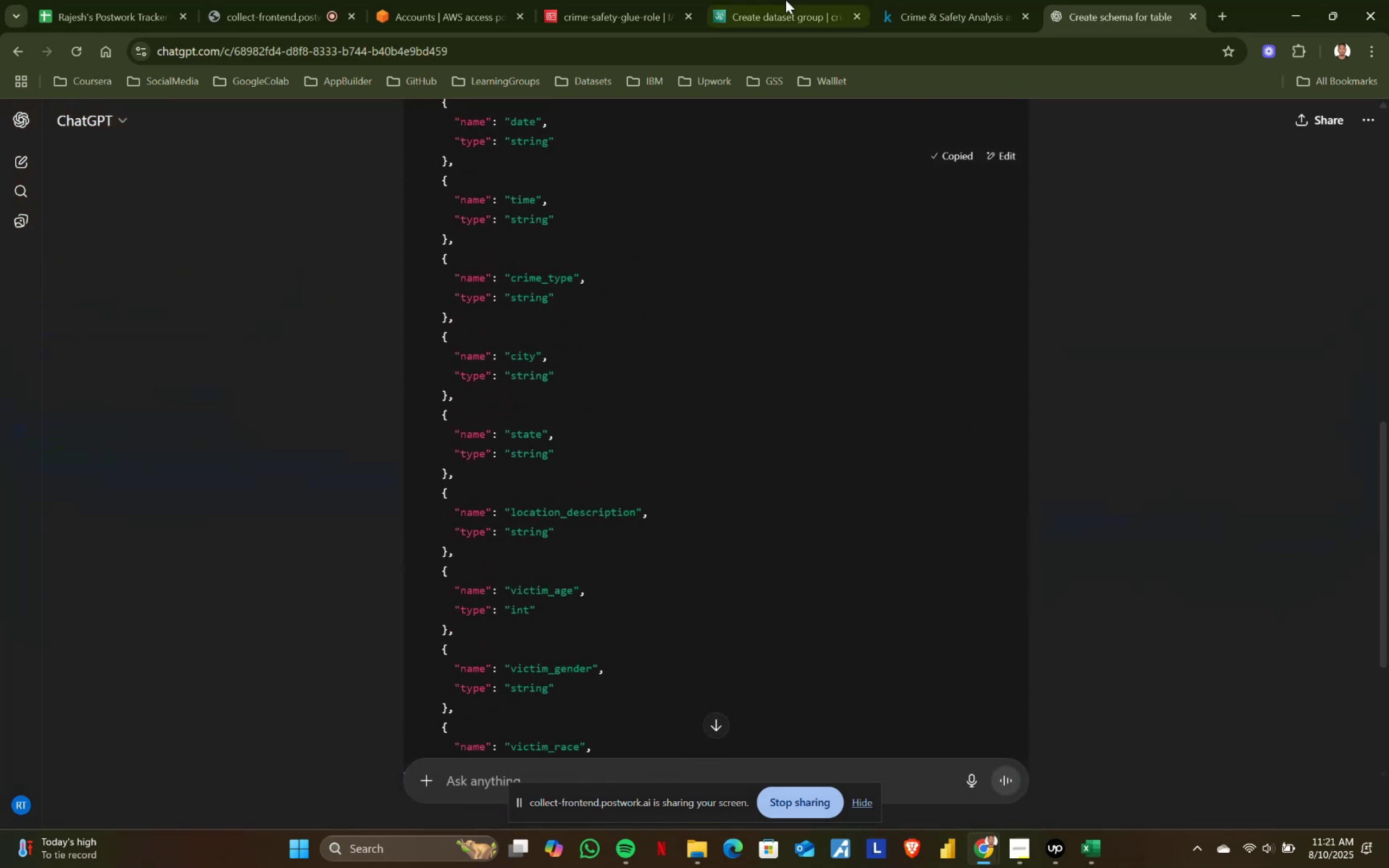 
left_click([785, 0])
 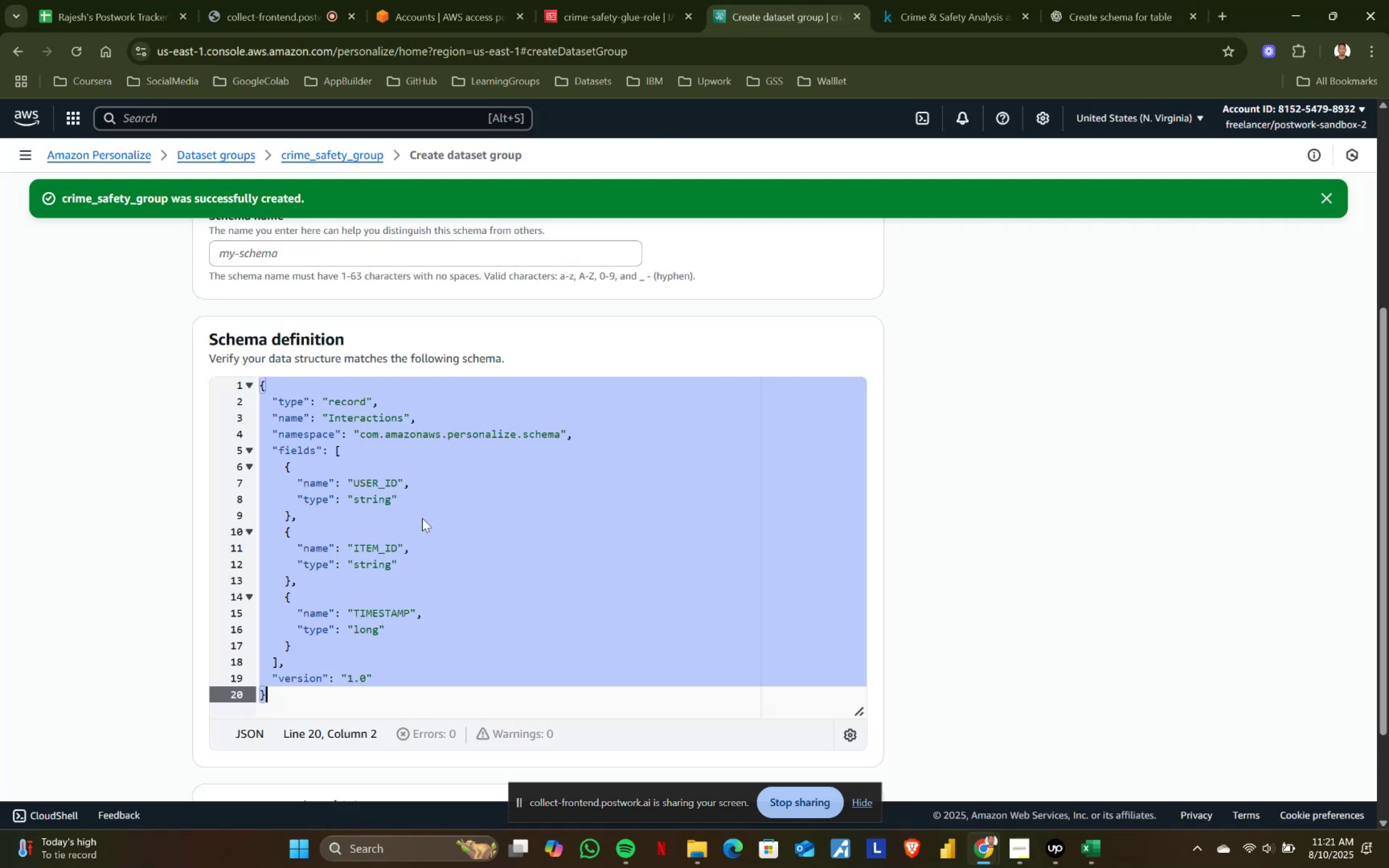 
left_click([385, 589])
 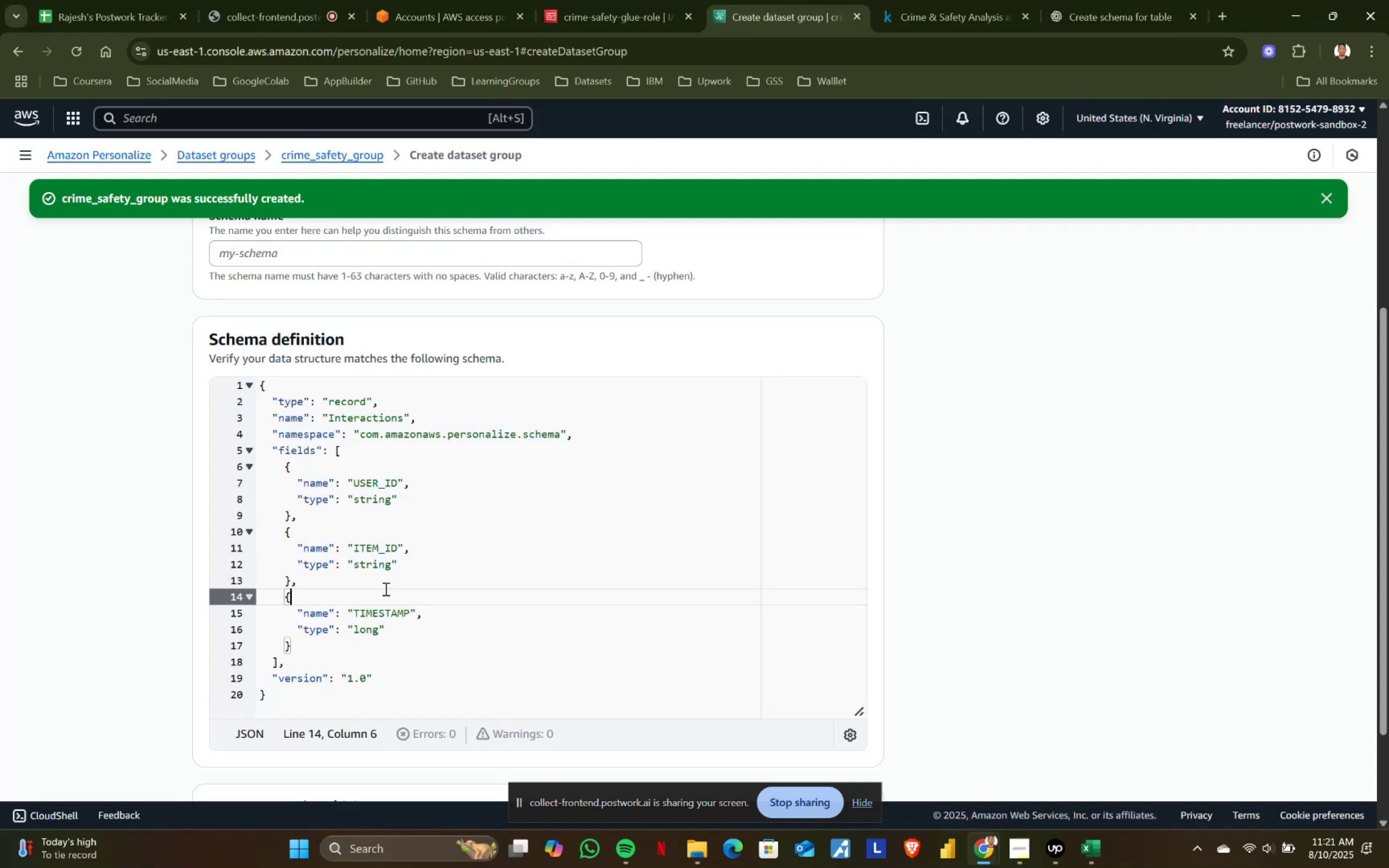 
key(Control+ControlLeft)
 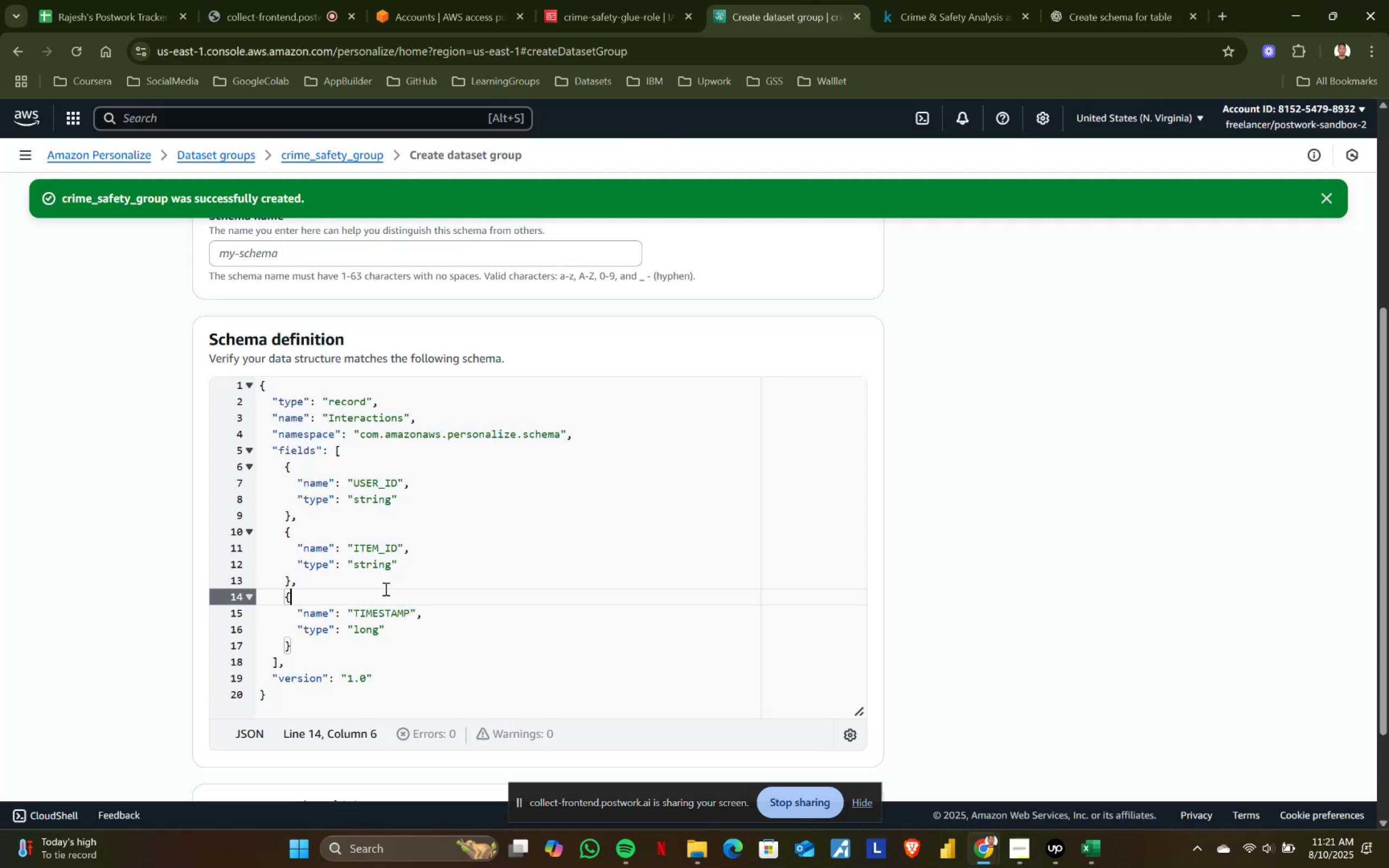 
key(Control+A)
 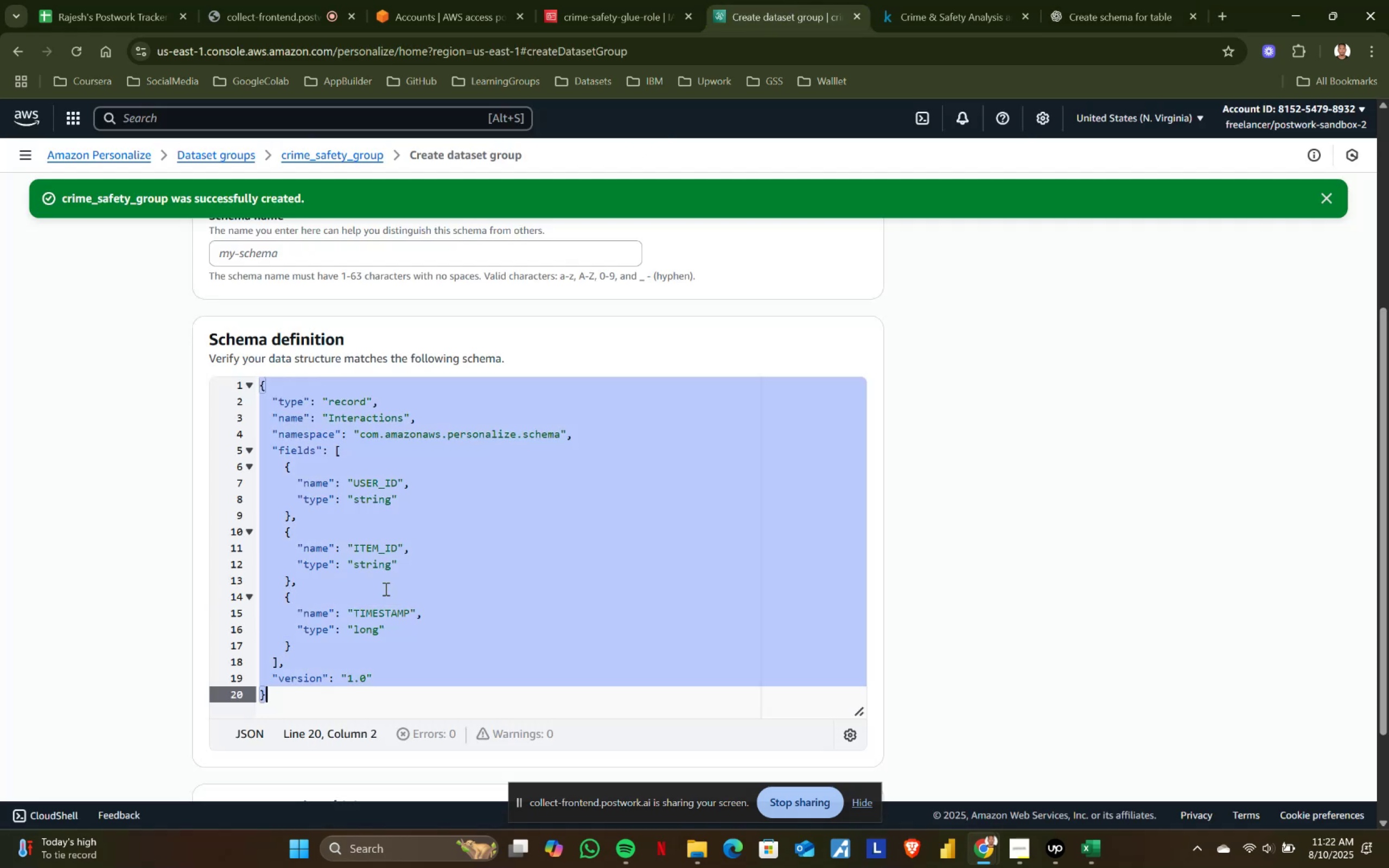 
key(Control+ControlLeft)
 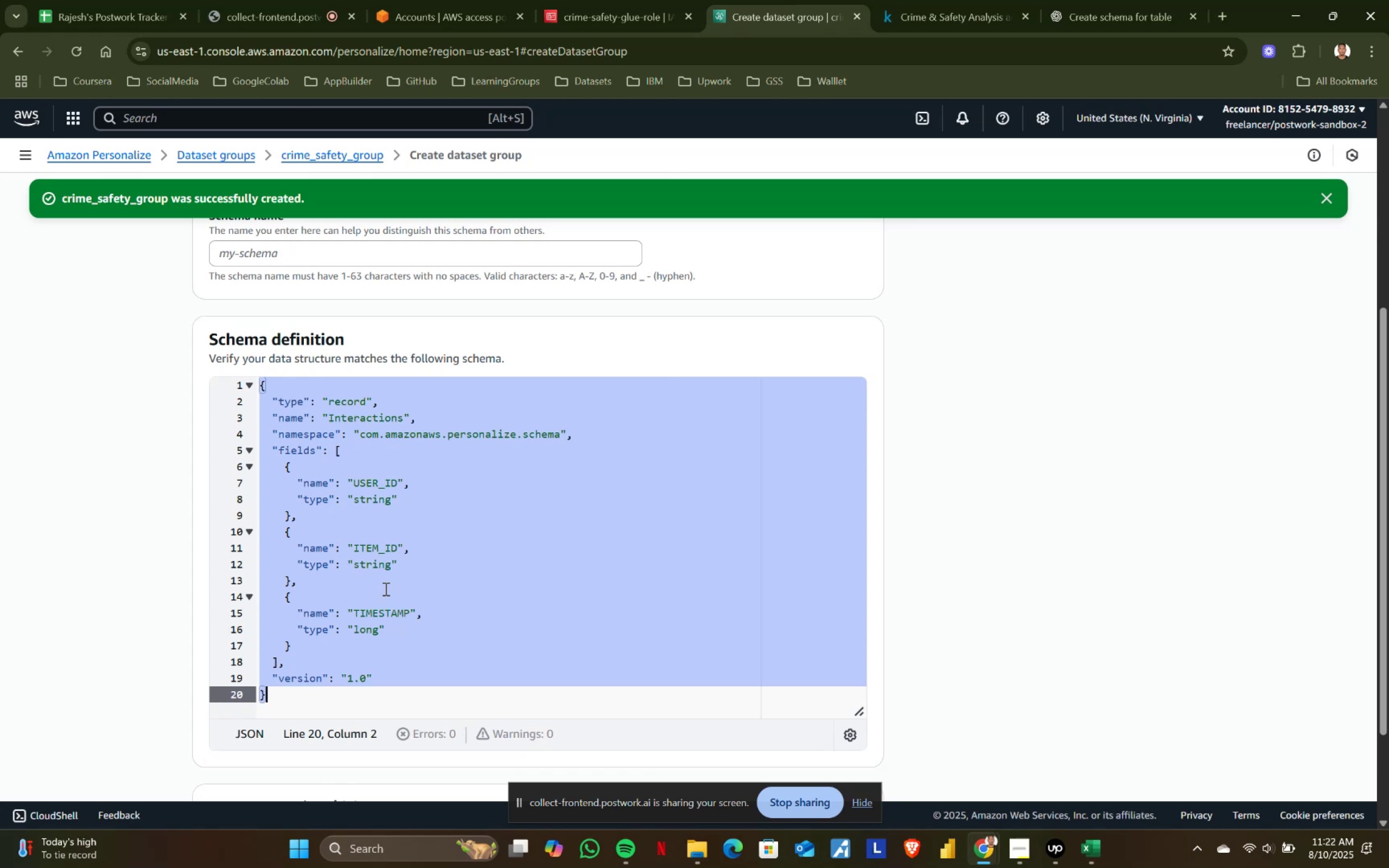 
key(Control+V)
 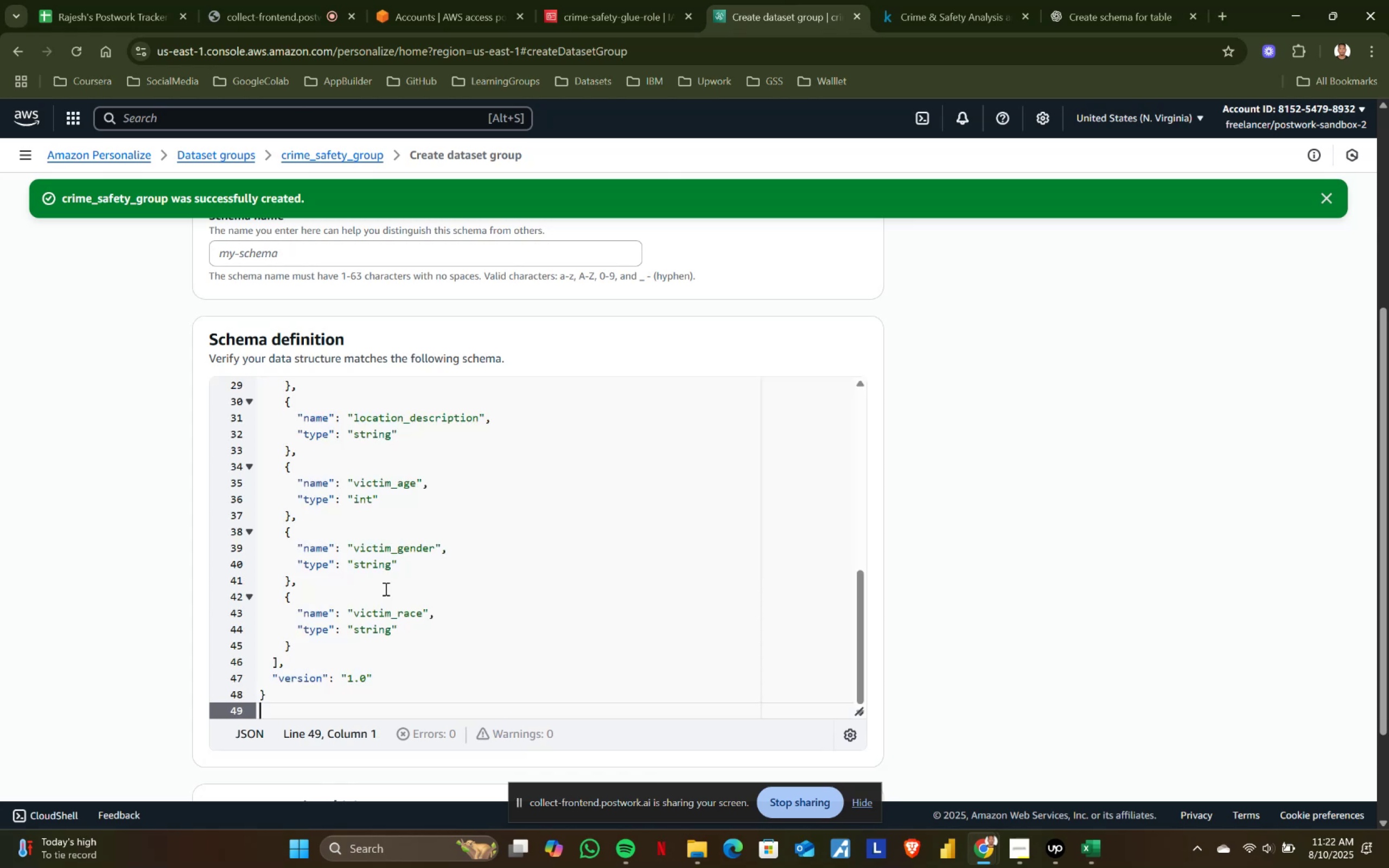 
scroll: coordinate [430, 604], scroll_direction: down, amount: 3.0
 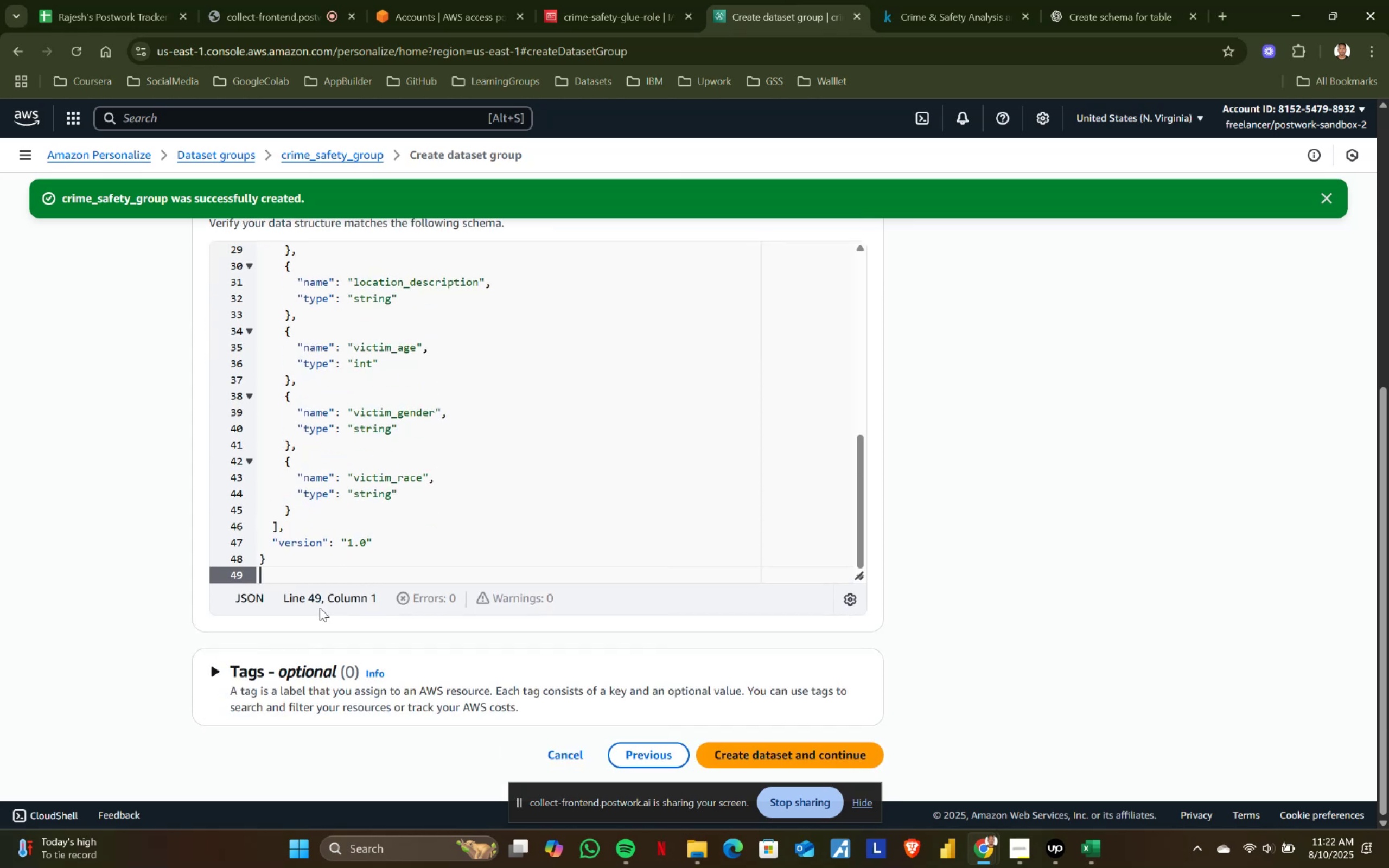 
key(Backspace)
 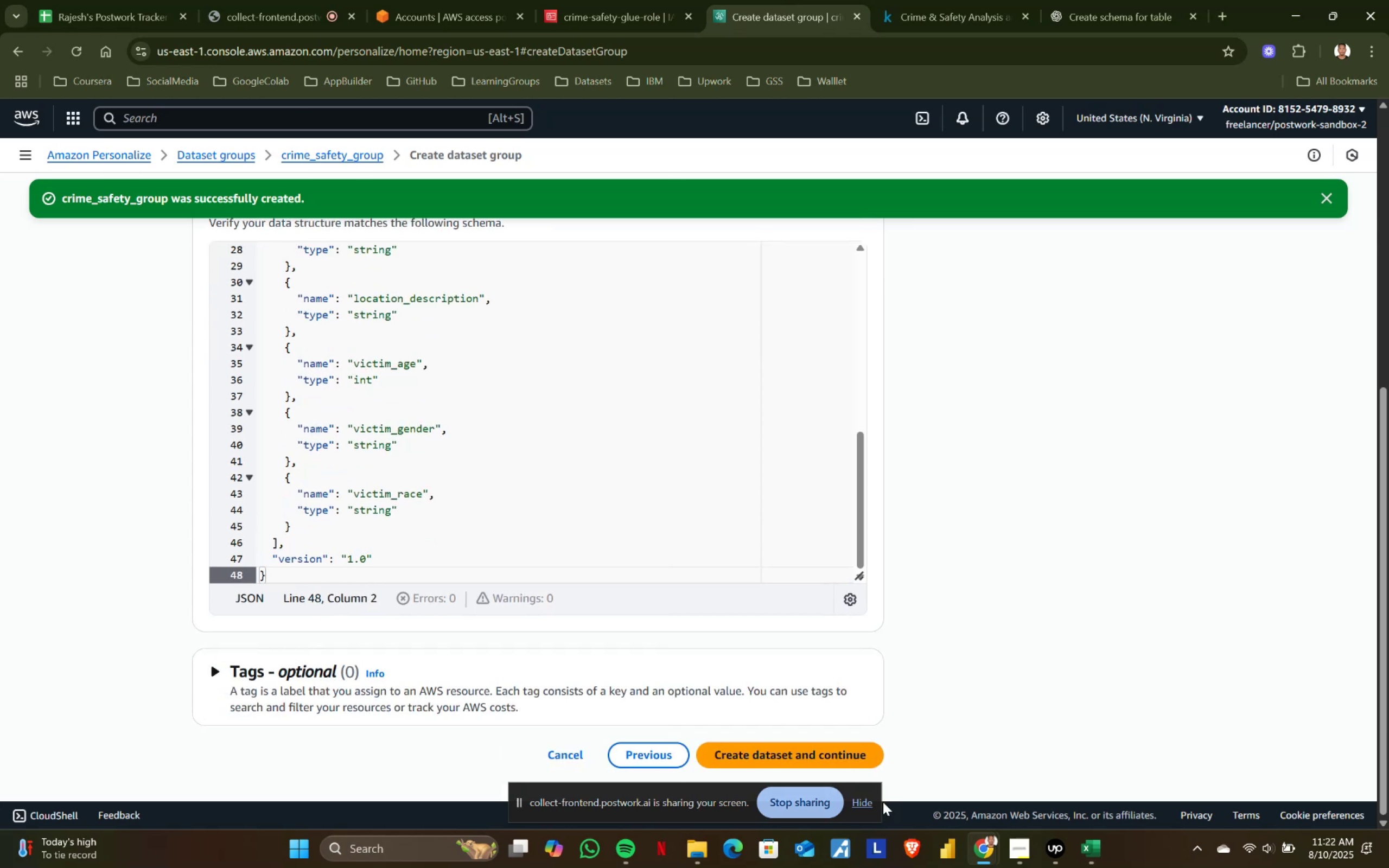 
left_click([791, 750])
 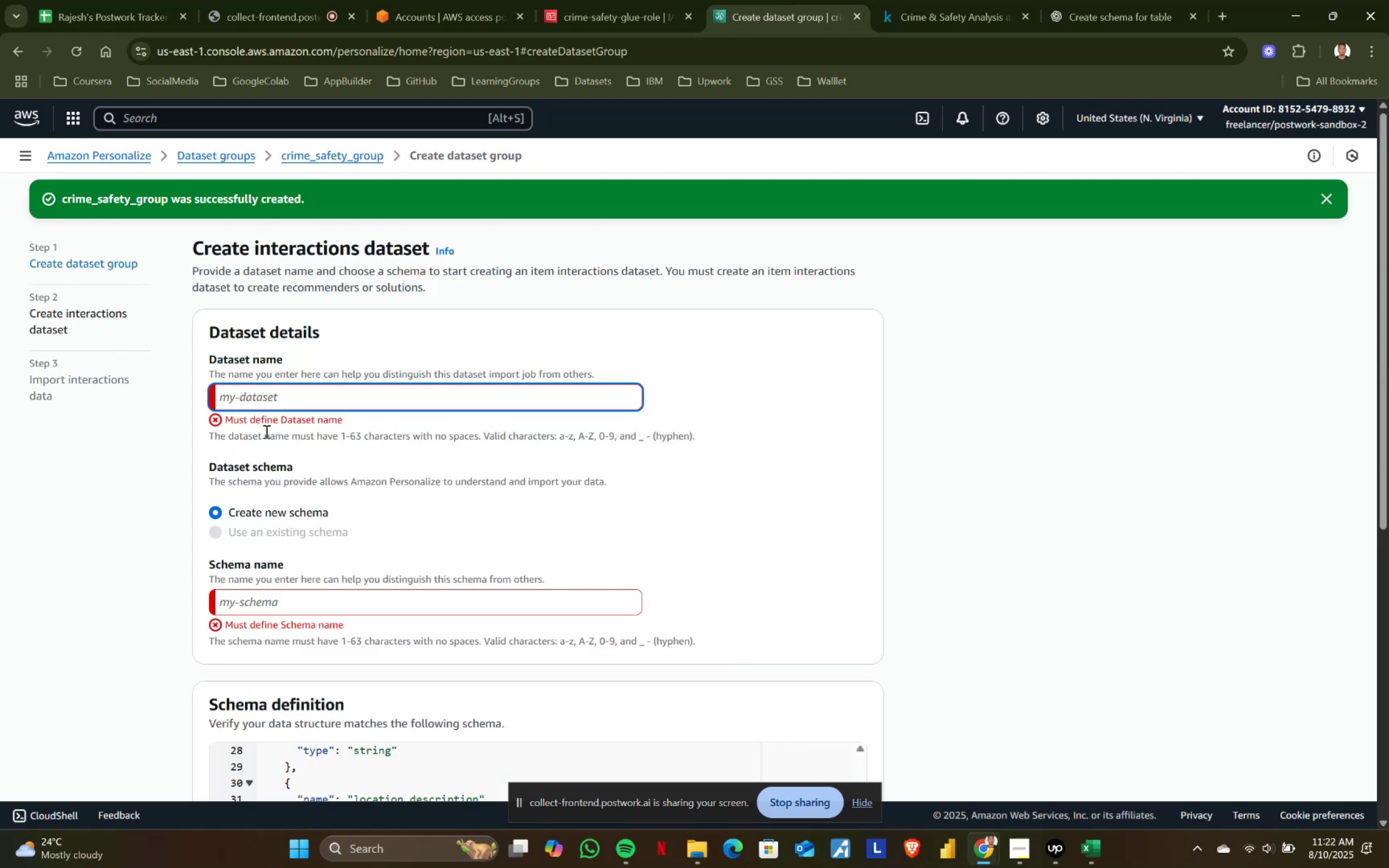 
left_click([257, 396])
 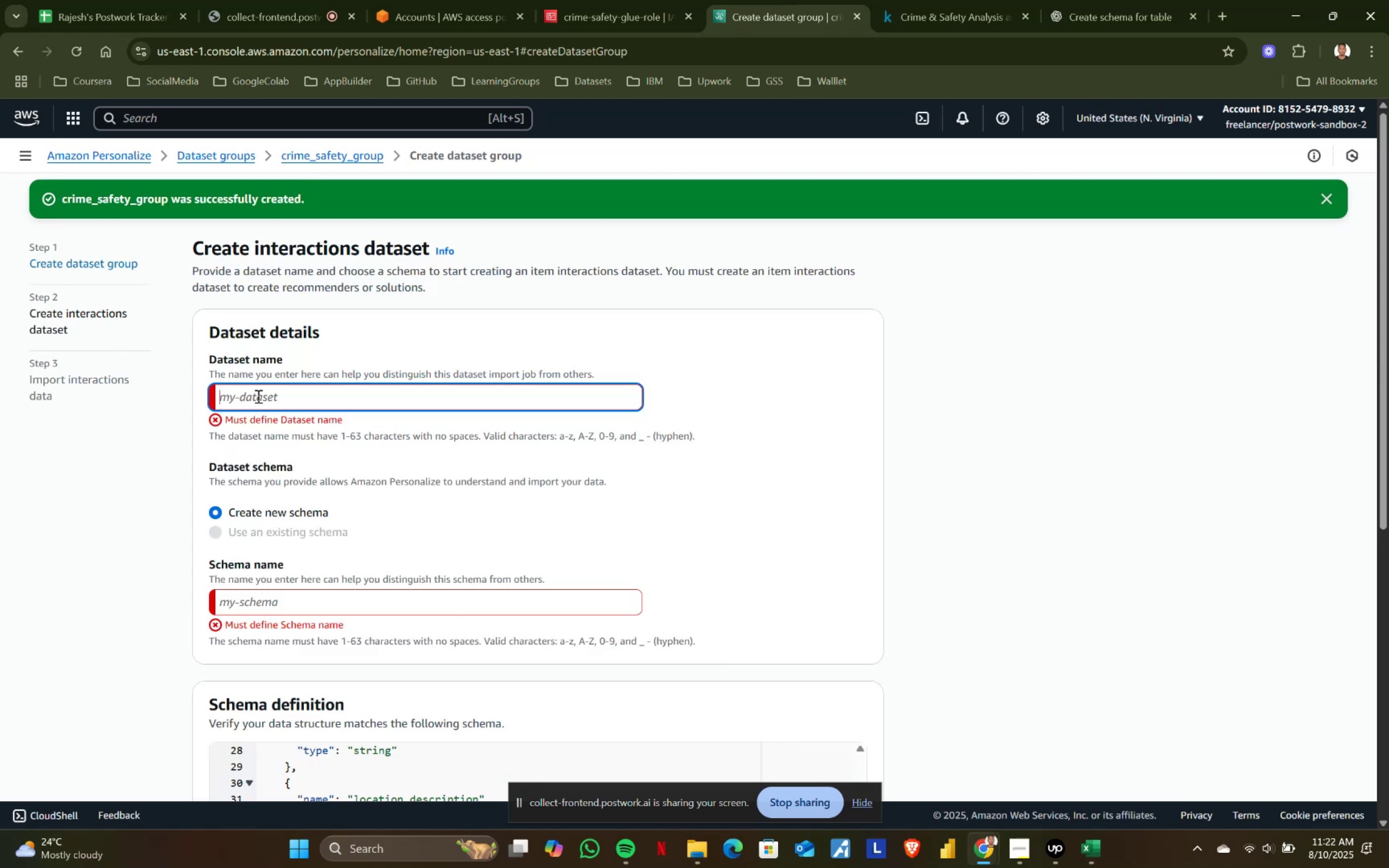 
type(crime_da)
key(Backspace)
key(Backspace)
type(safety_data)
 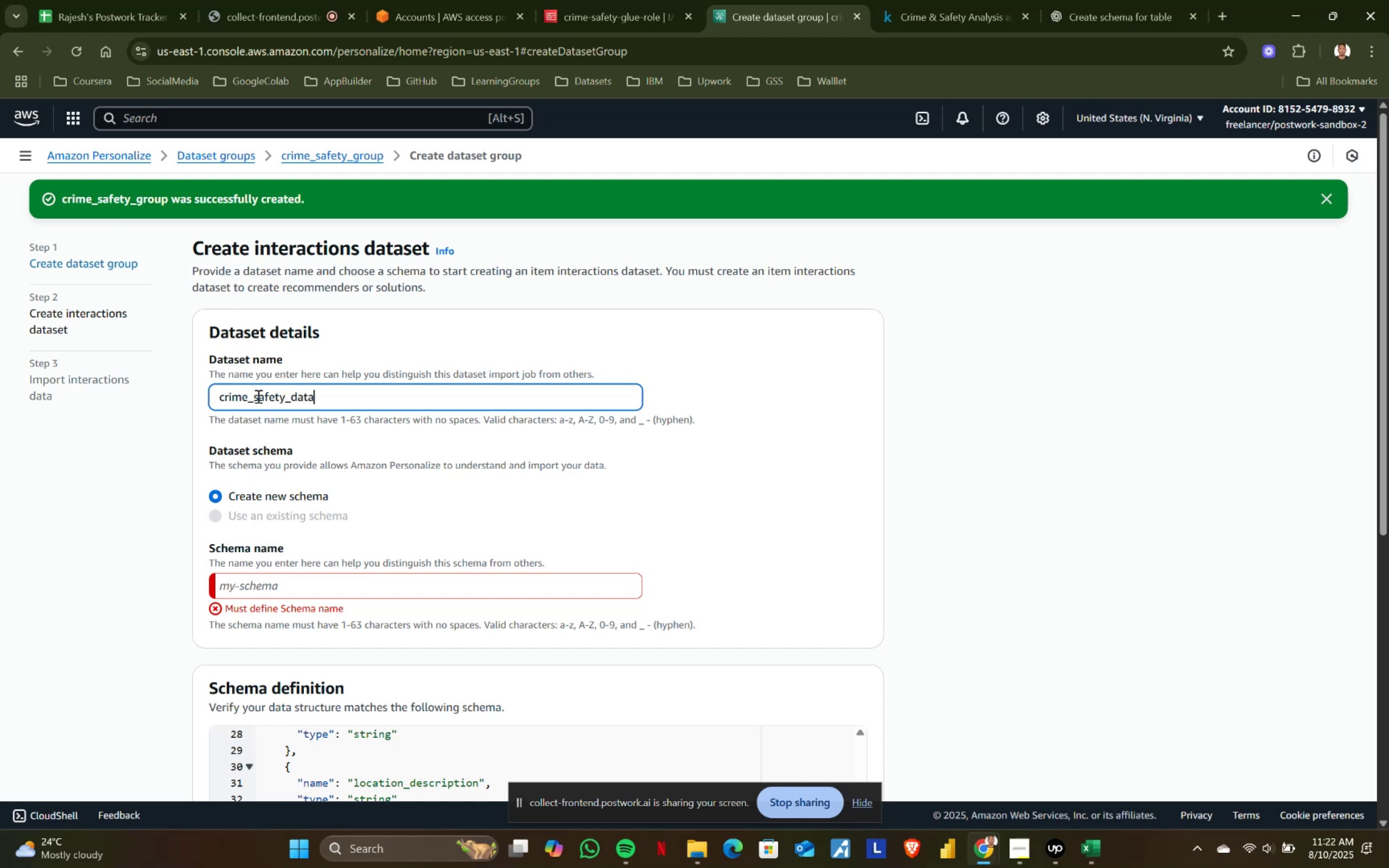 
scroll: coordinate [298, 455], scroll_direction: down, amount: 1.0
 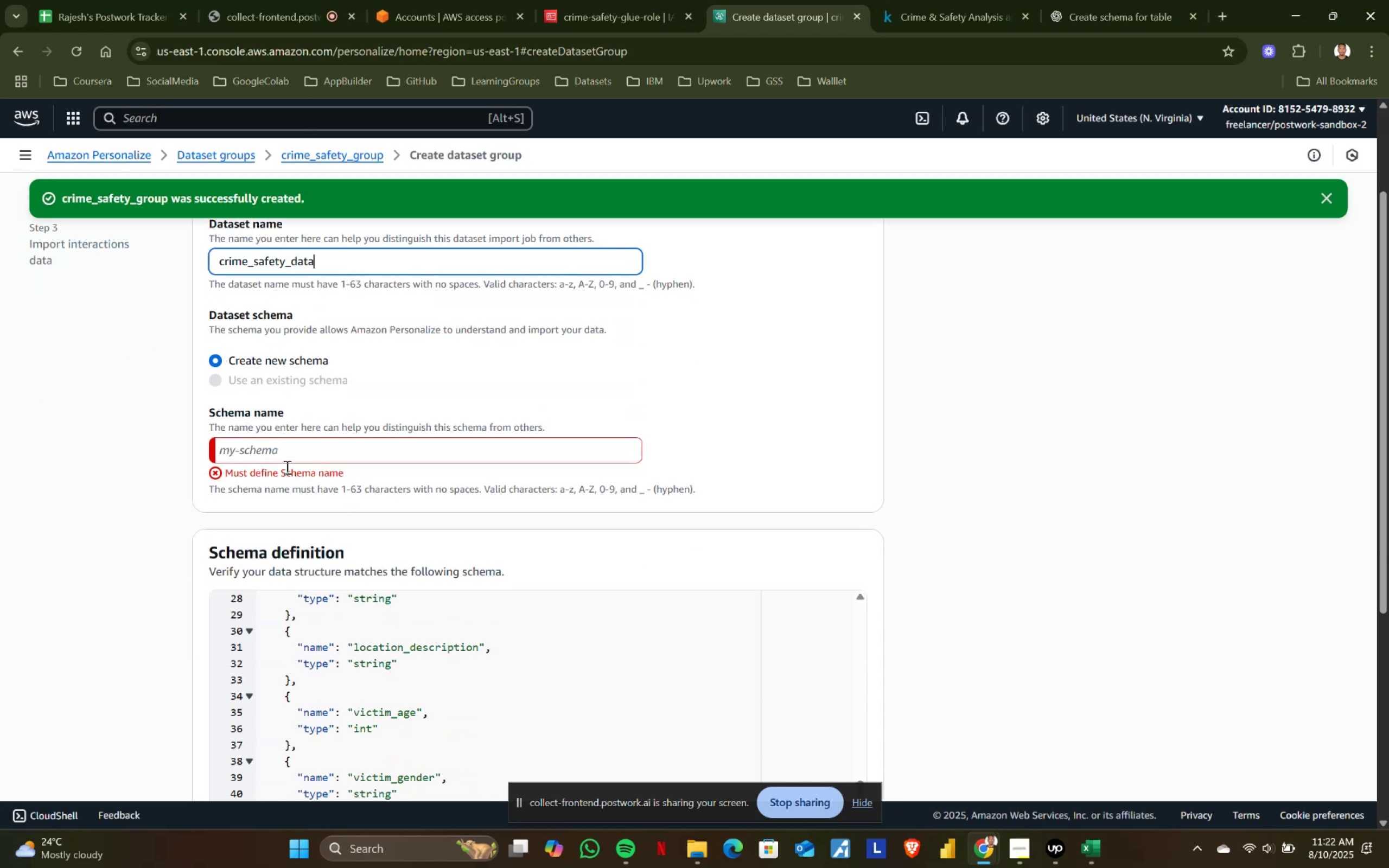 
left_click([277, 452])
 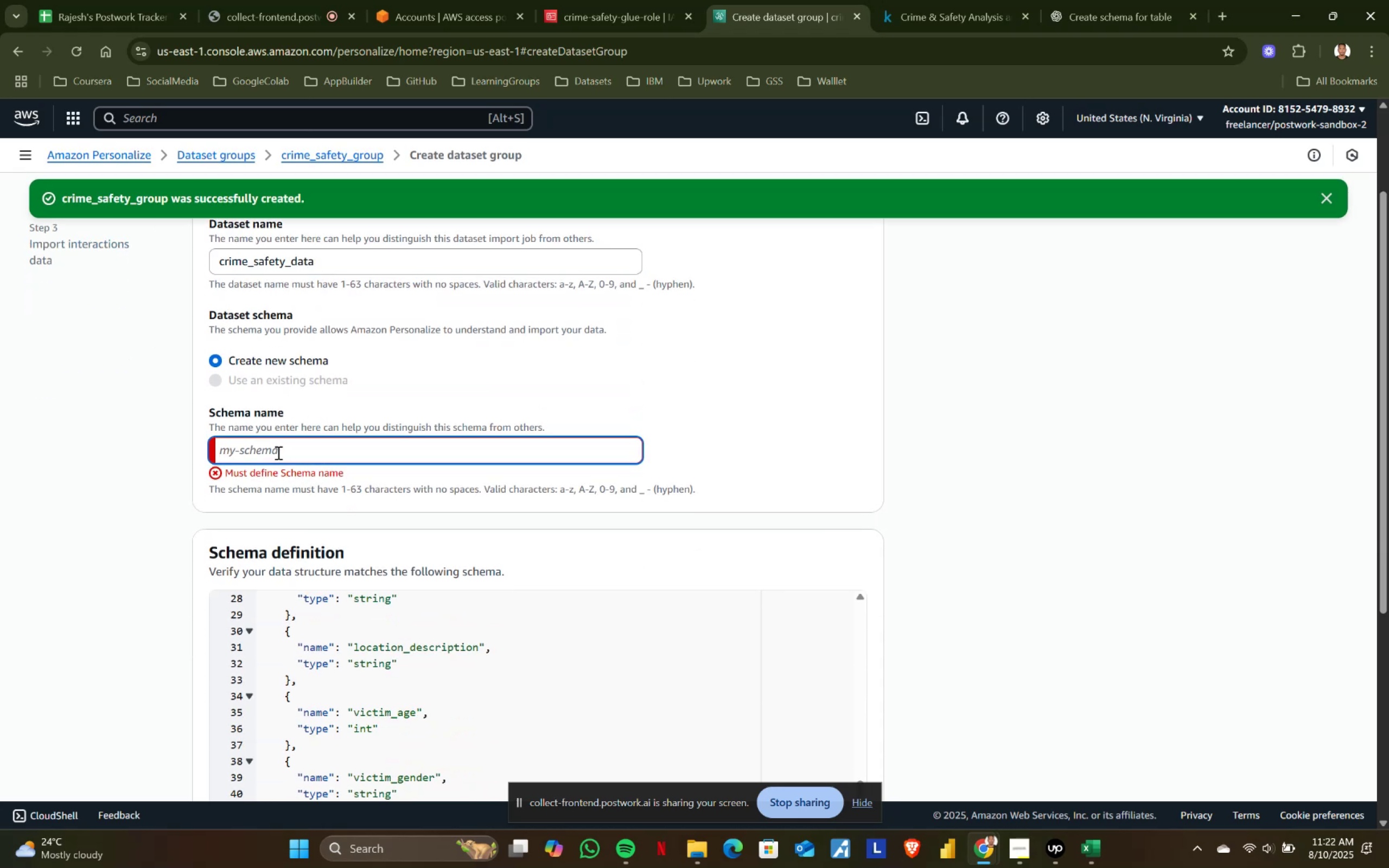 
type(crime_safety_scheman)
key(Backspace)
 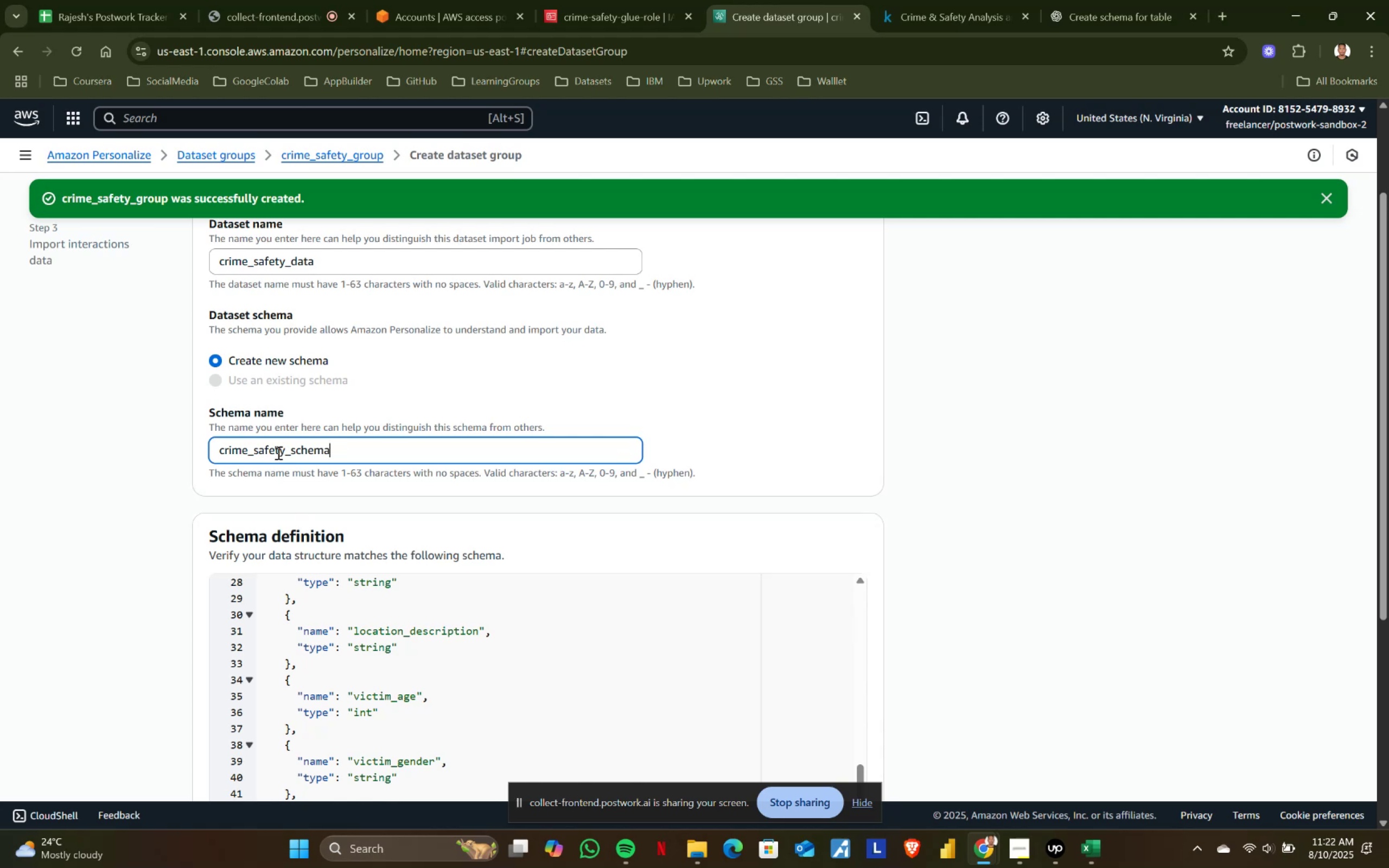 
scroll: coordinate [301, 457], scroll_direction: down, amount: 5.0
 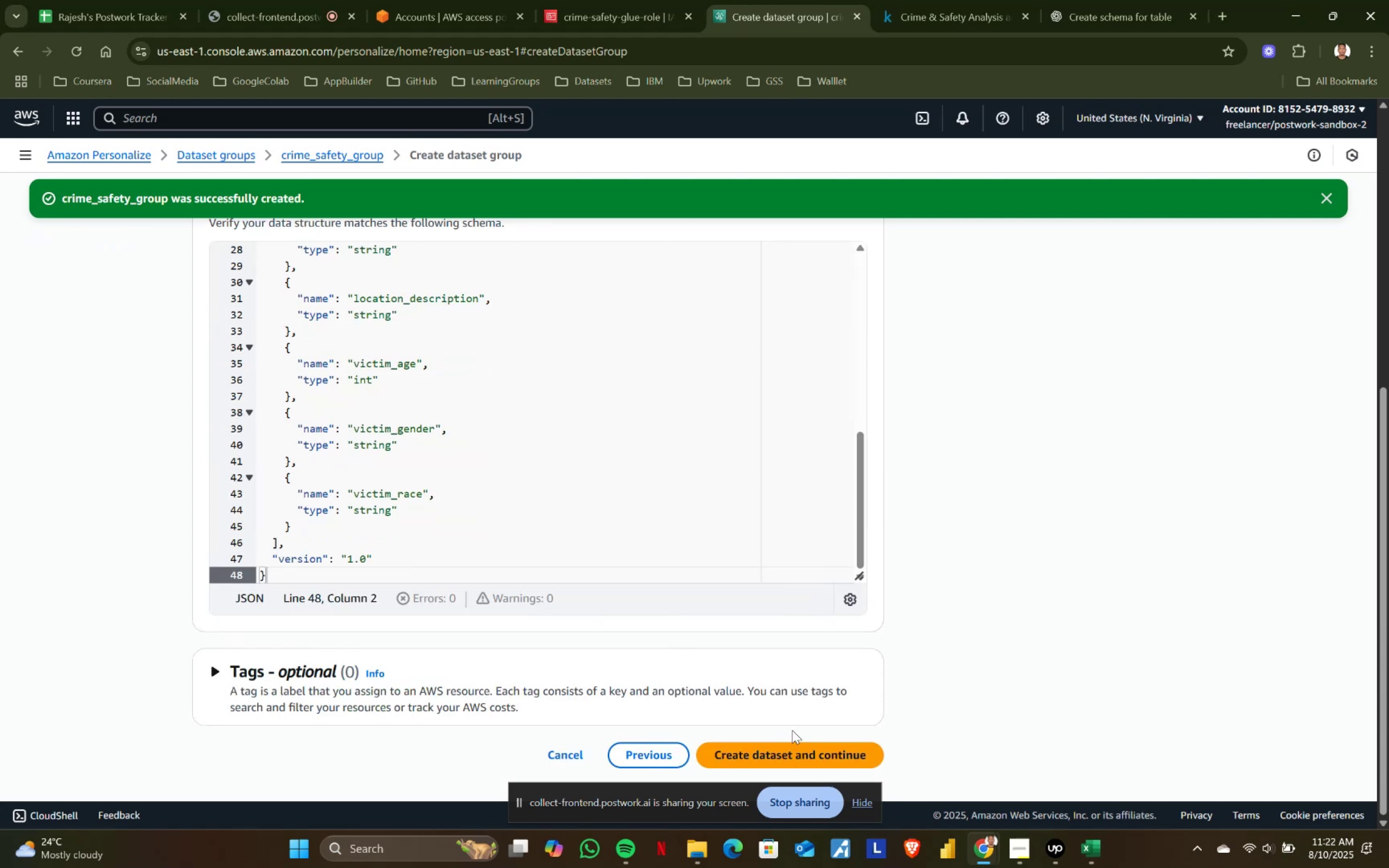 
left_click([774, 757])
 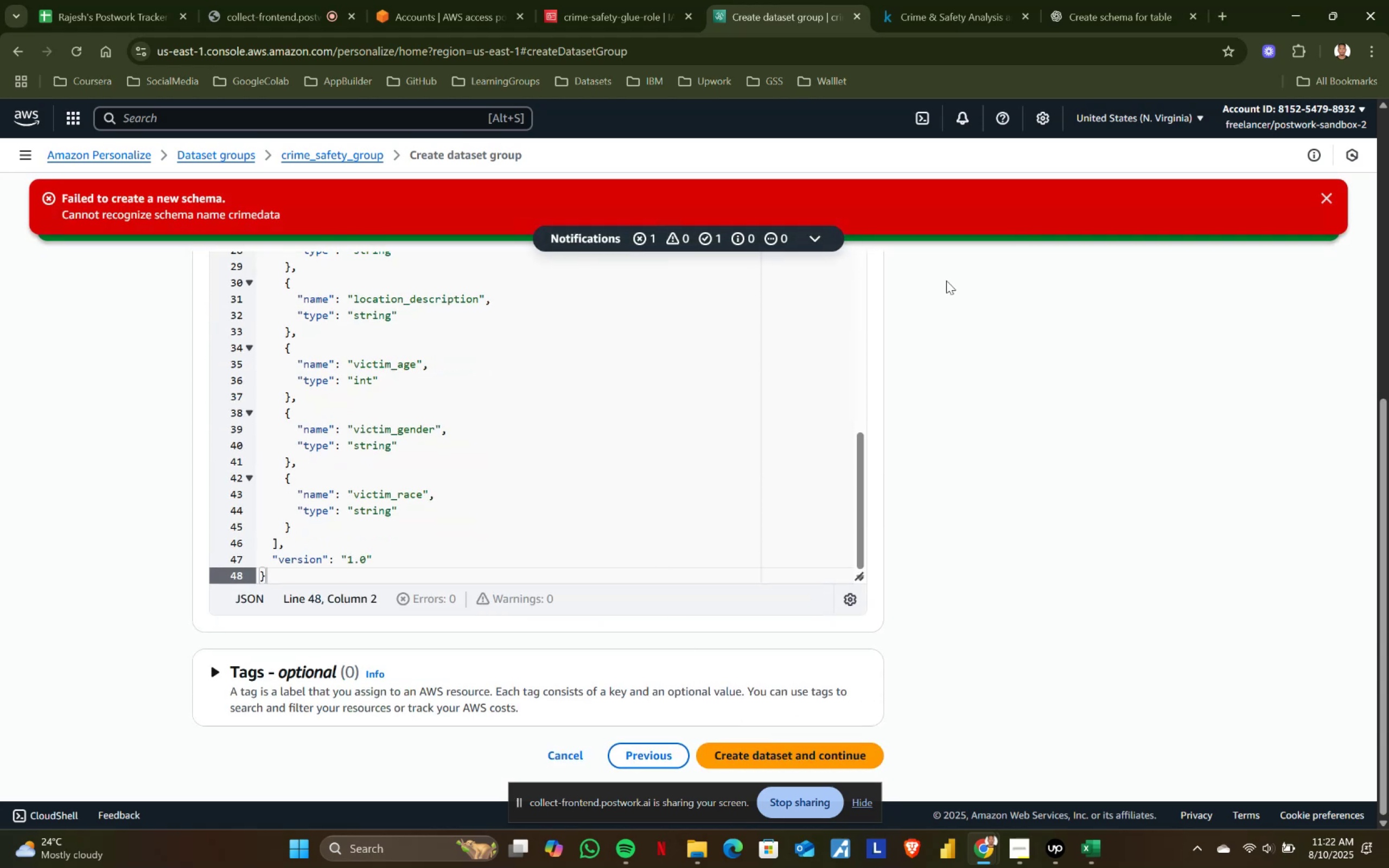 
left_click([1327, 189])
 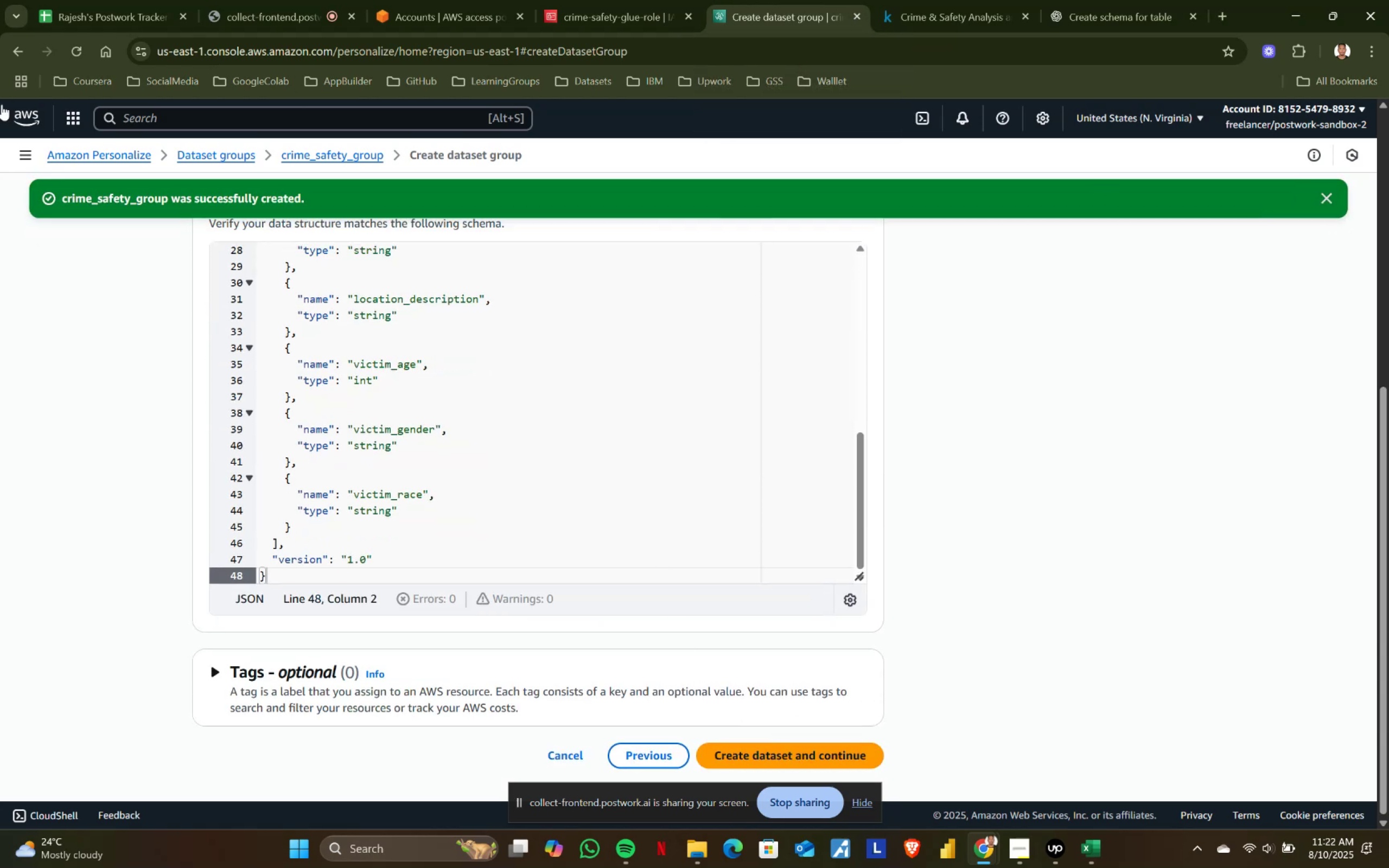 
double_click([10, 55])
 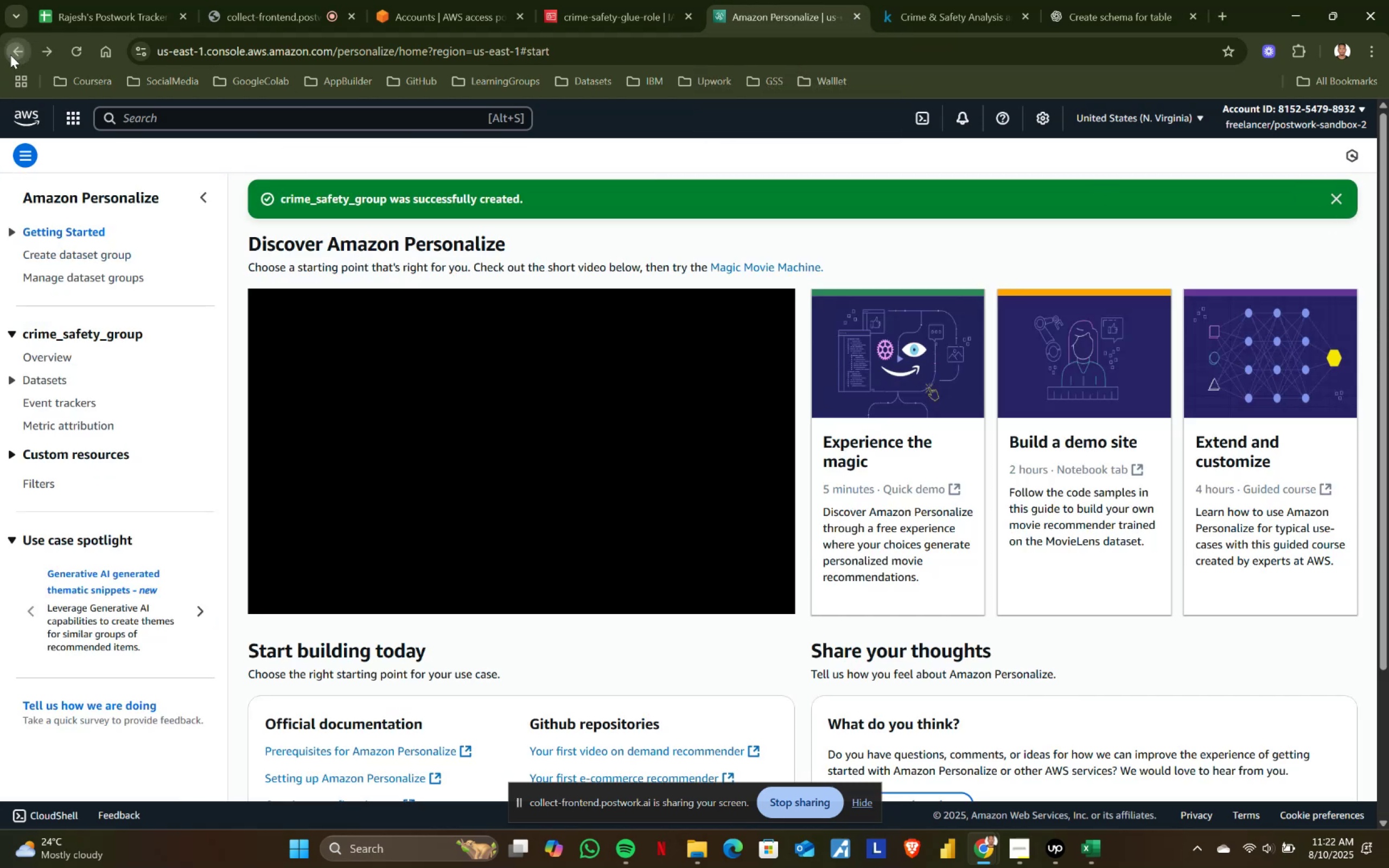 
triple_click([10, 55])
 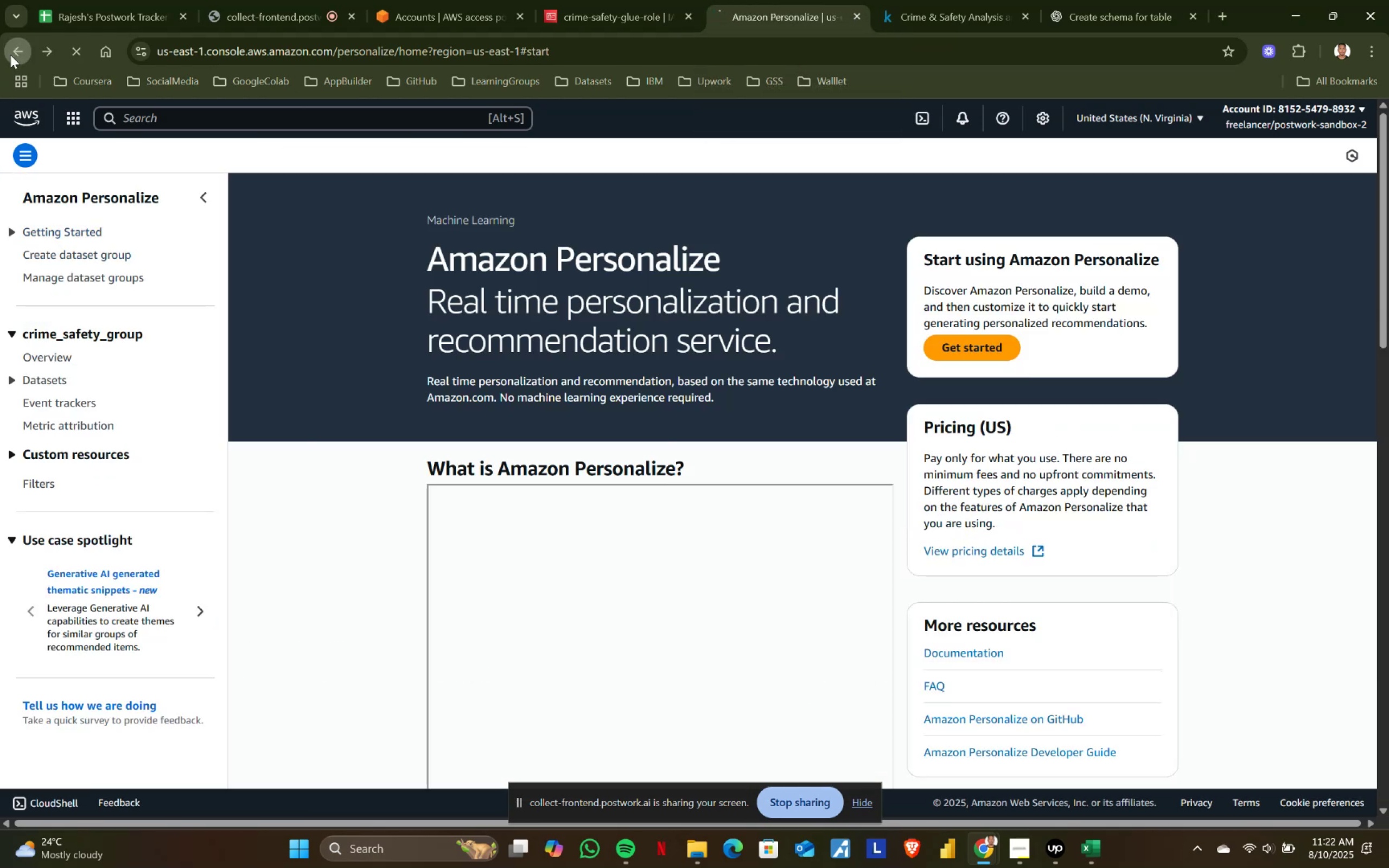 
triple_click([10, 55])
 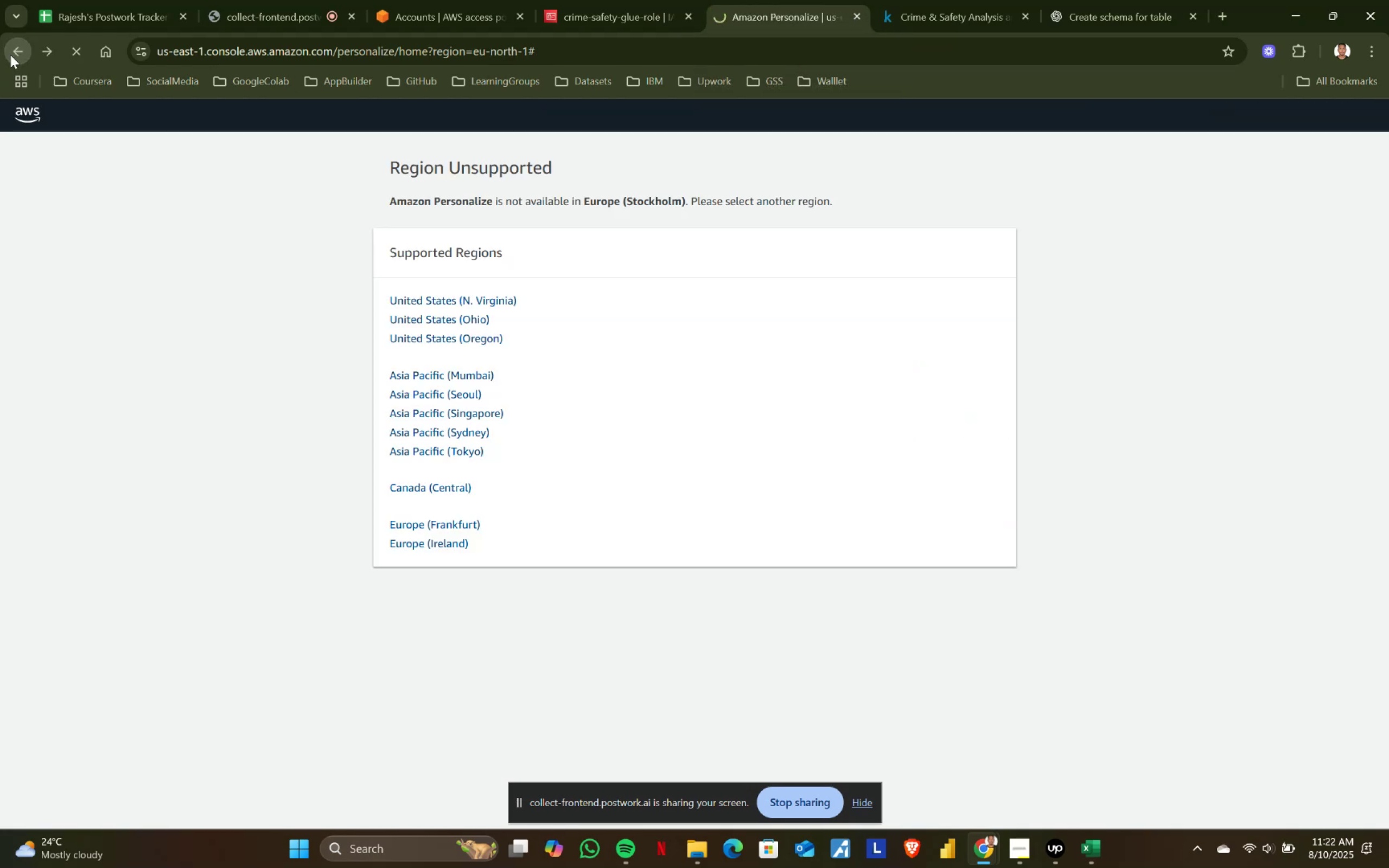 
left_click([10, 55])
 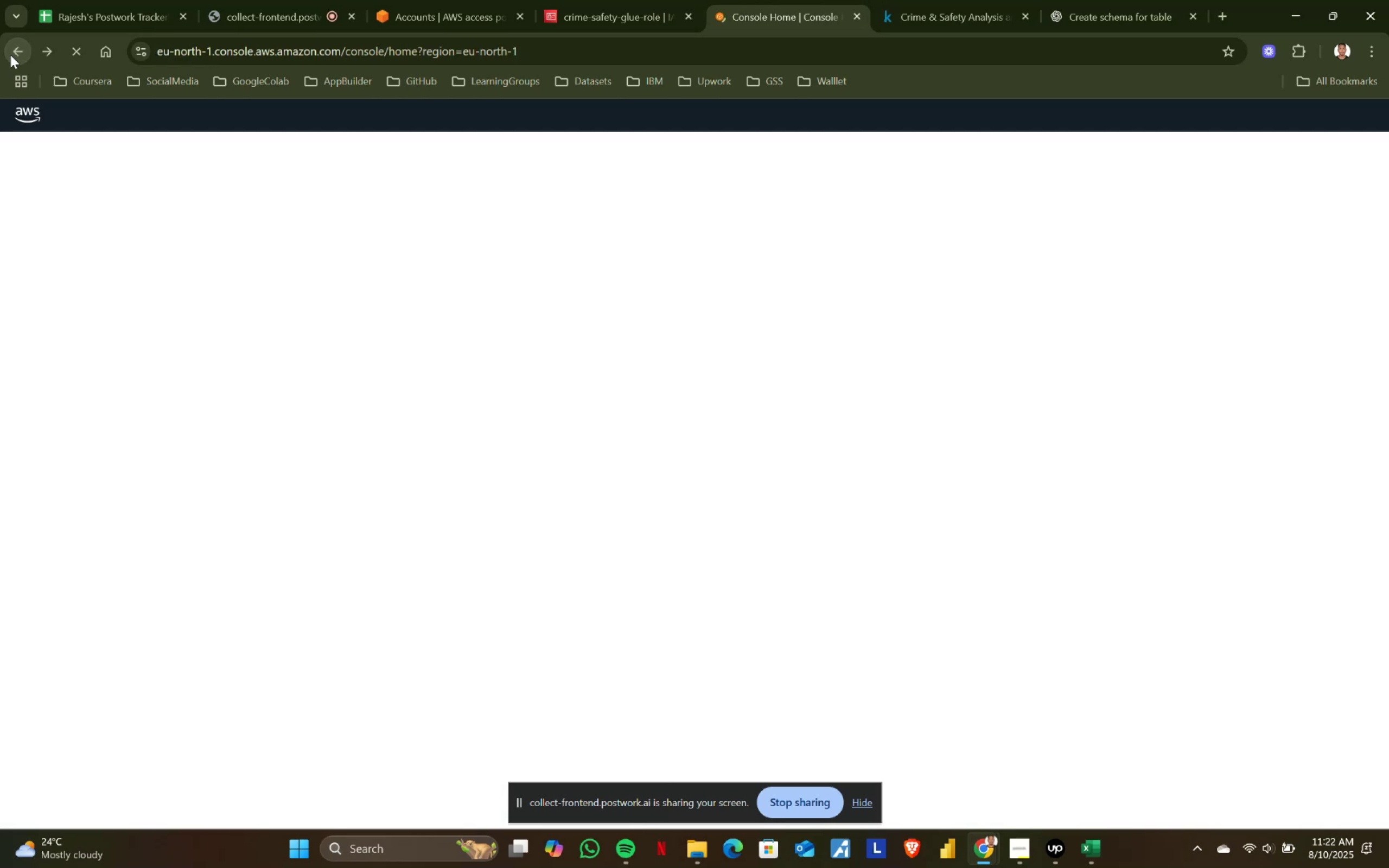 
left_click([10, 55])
 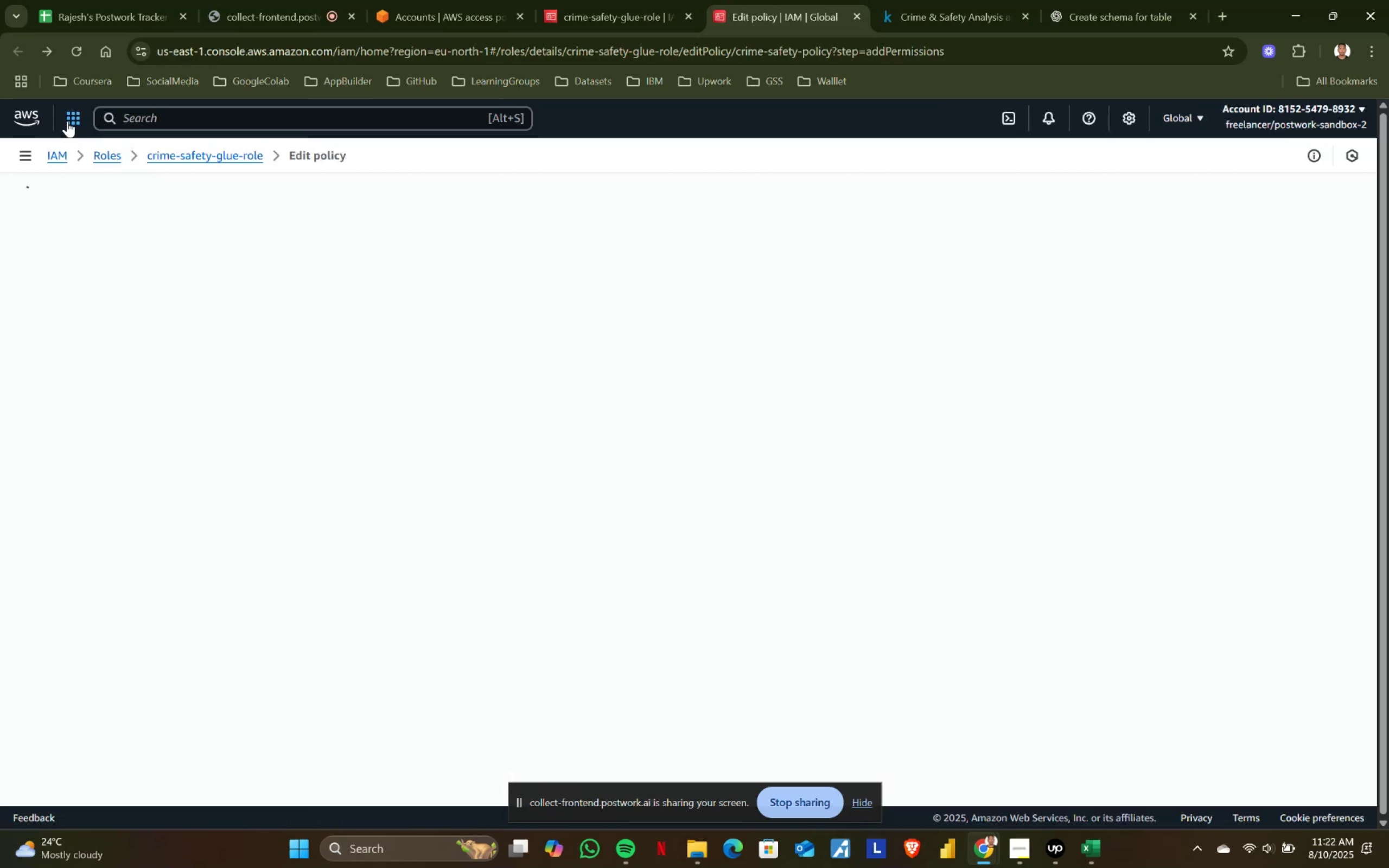 
left_click([26, 150])
 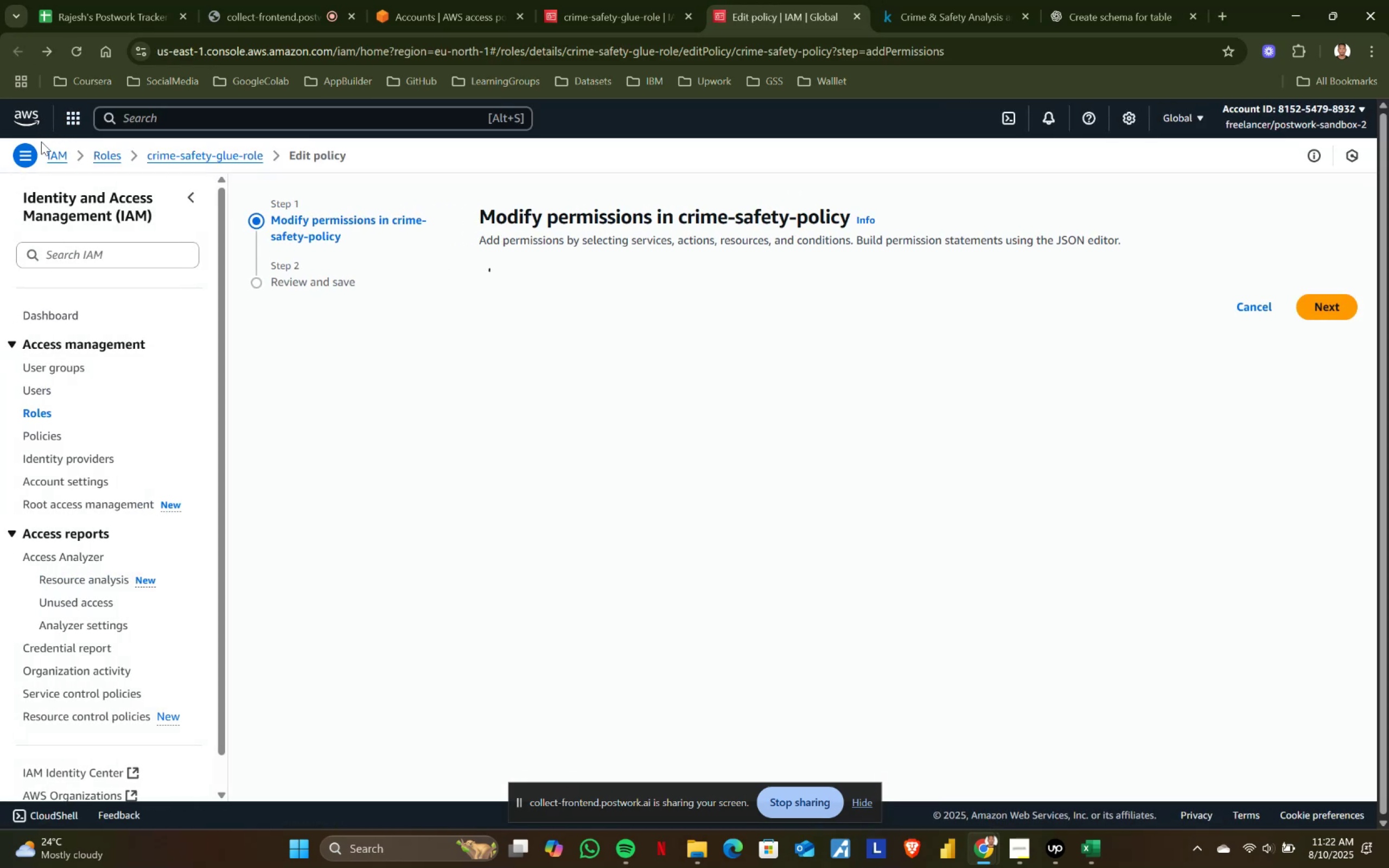 
left_click([31, 113])
 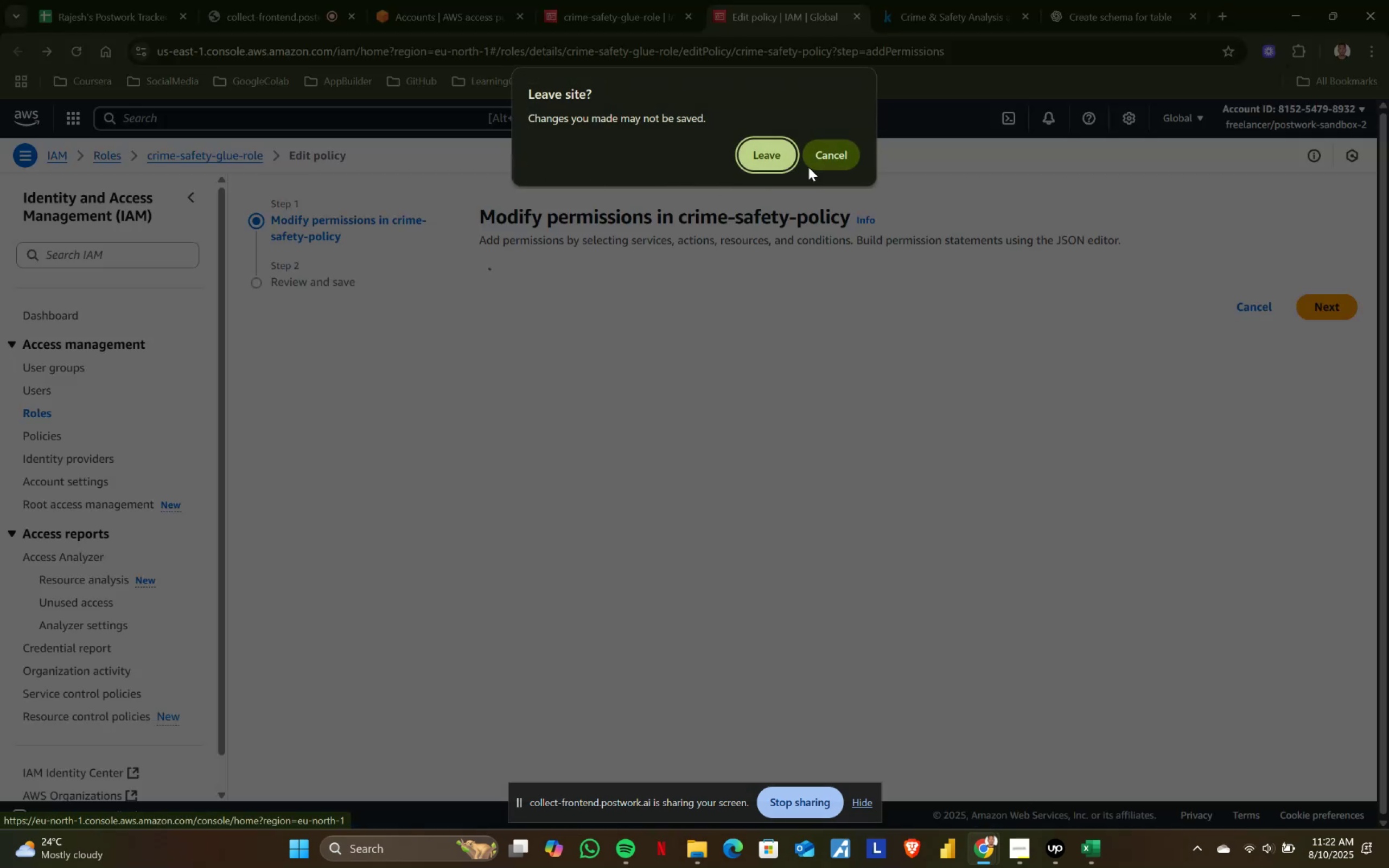 
left_click([773, 157])
 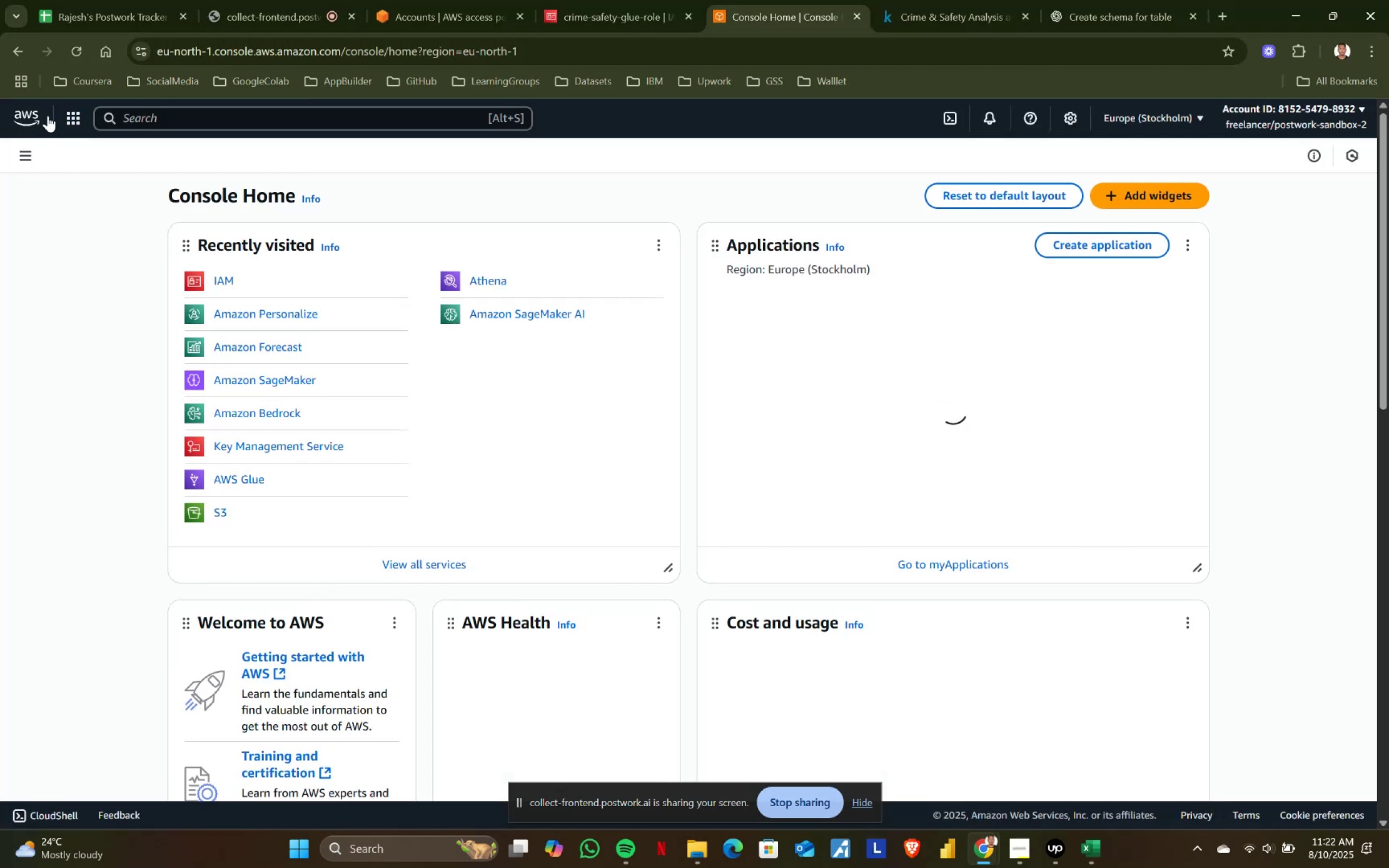 
left_click([23, 150])
 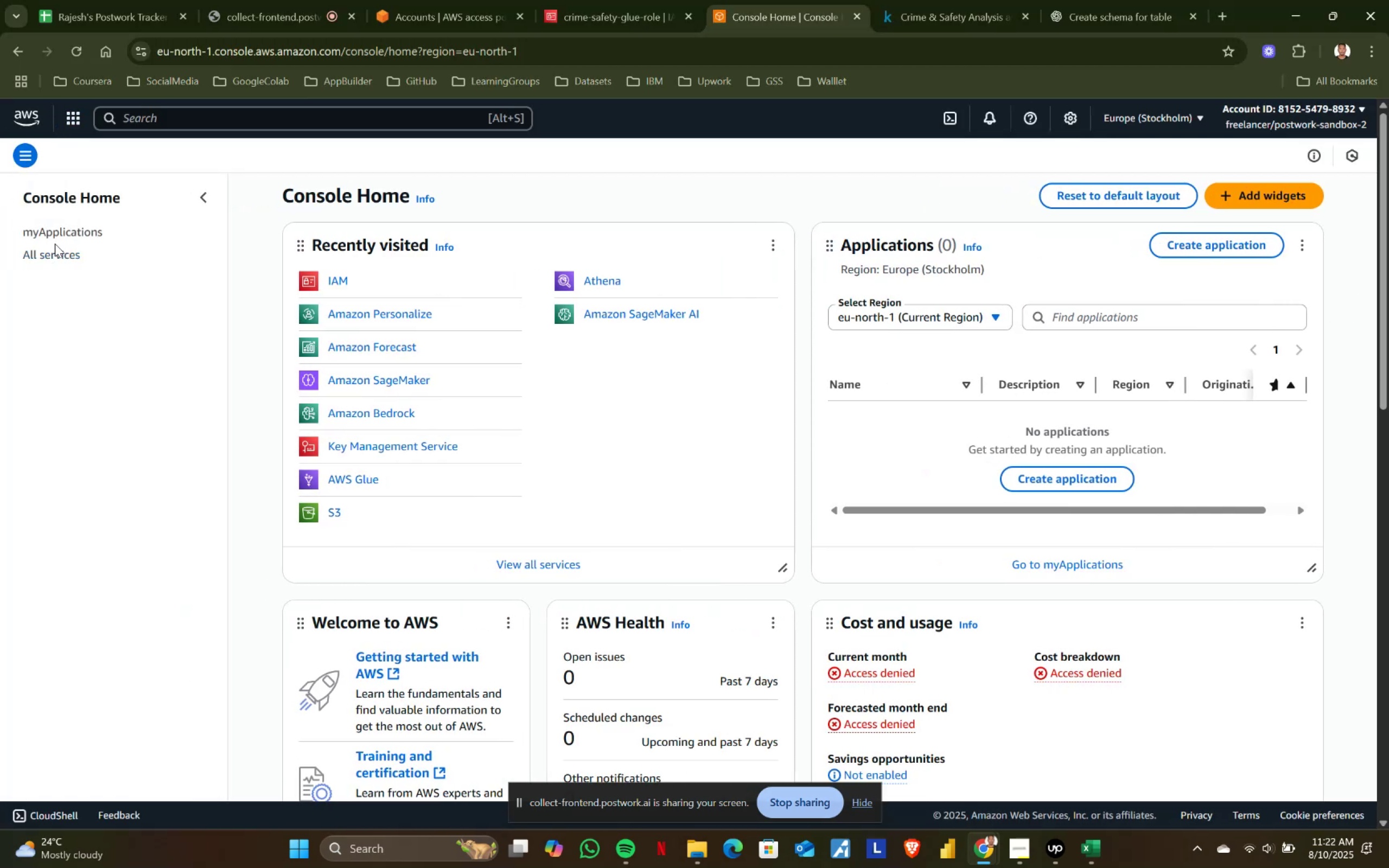 
left_click([53, 257])
 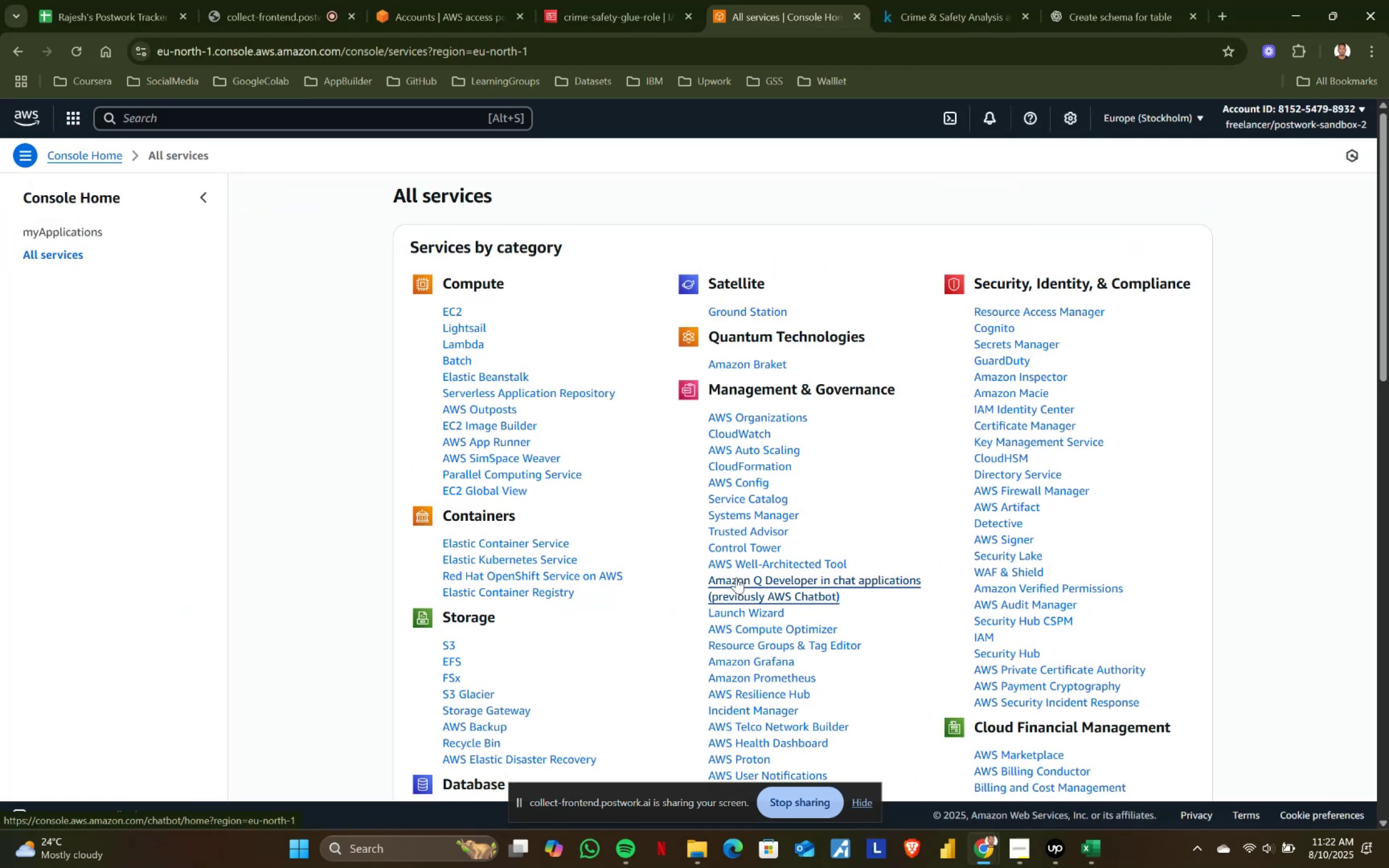 
scroll: coordinate [739, 570], scroll_direction: down, amount: 5.0
 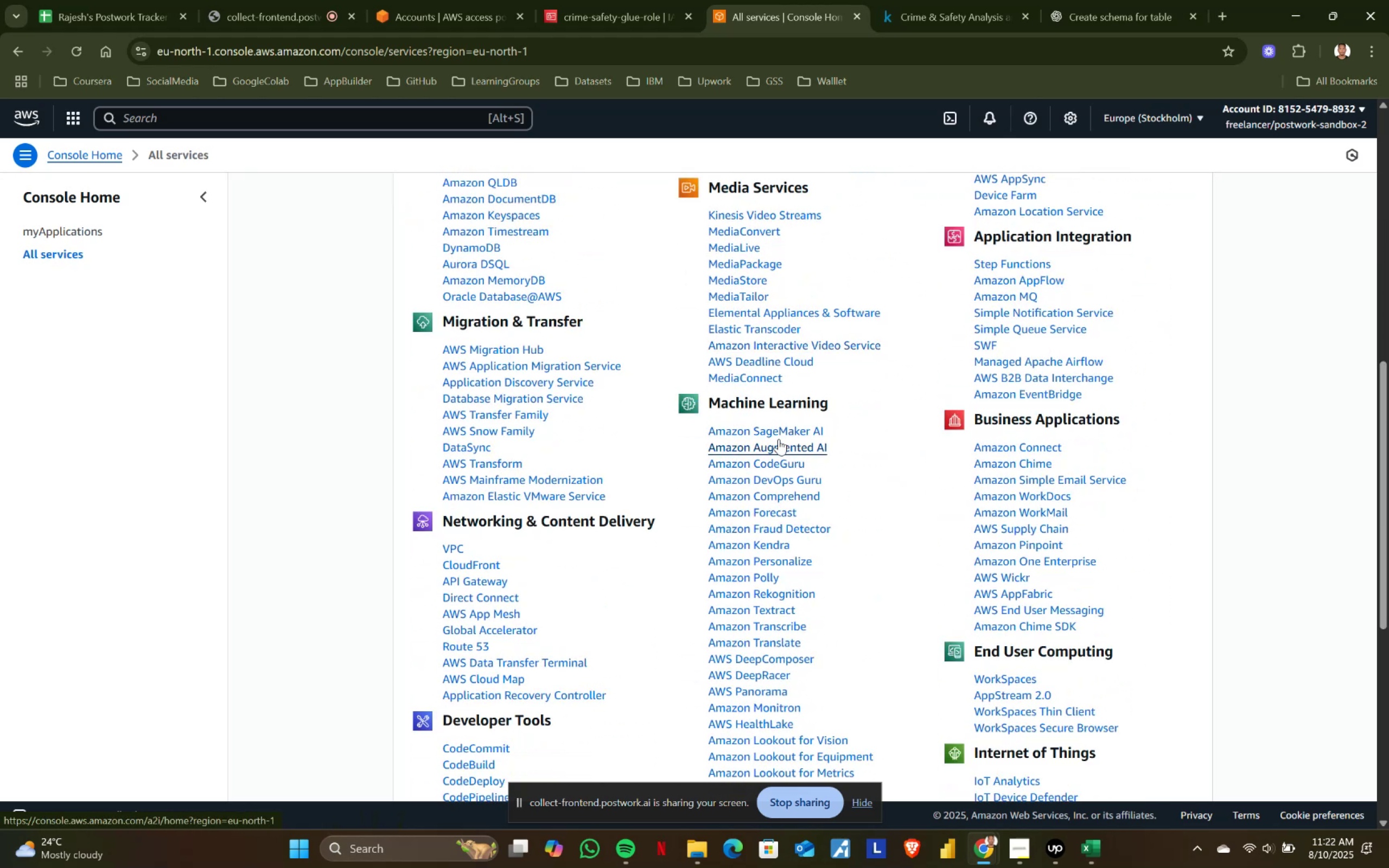 
left_click([775, 429])
 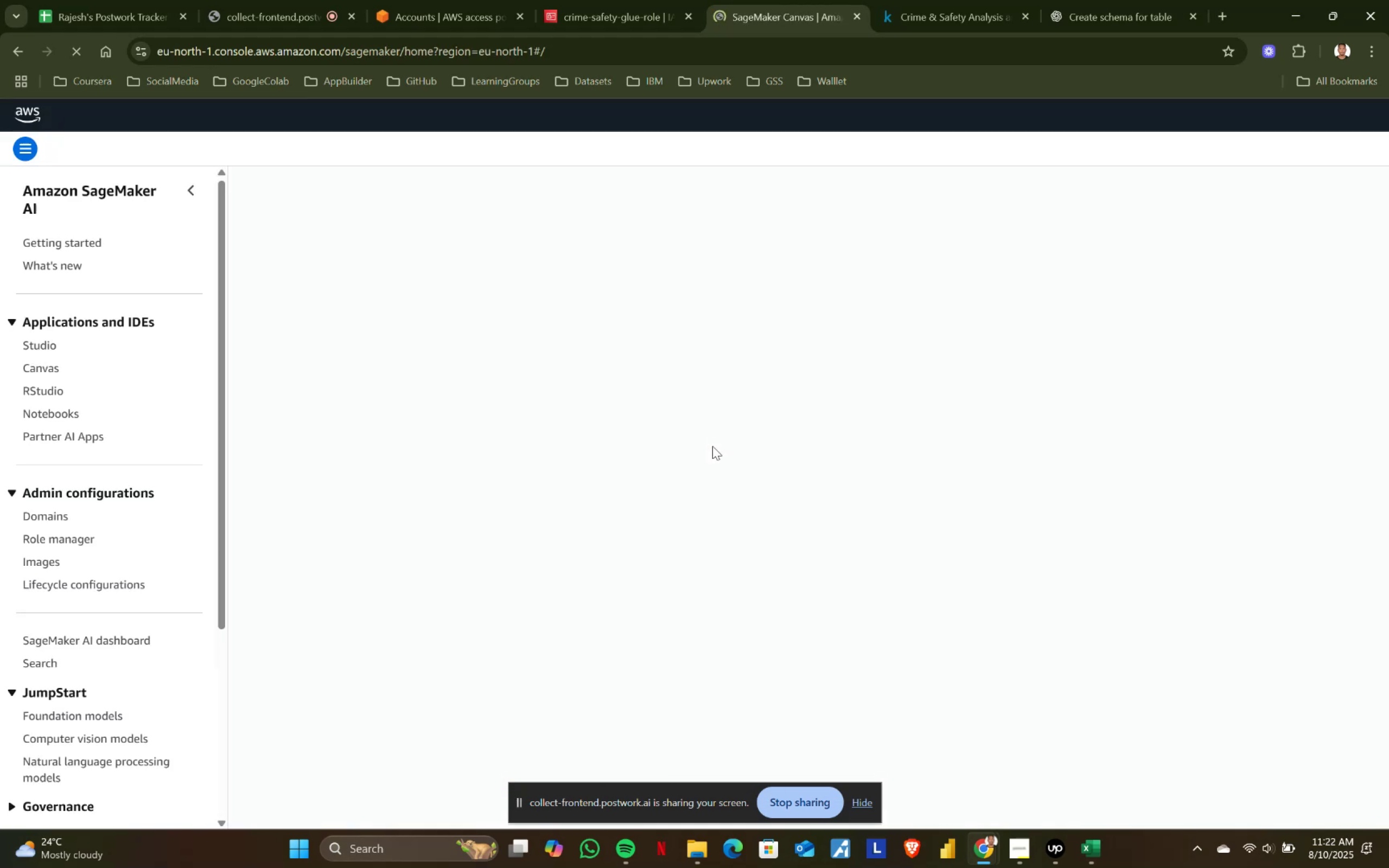 
wait(8.48)
 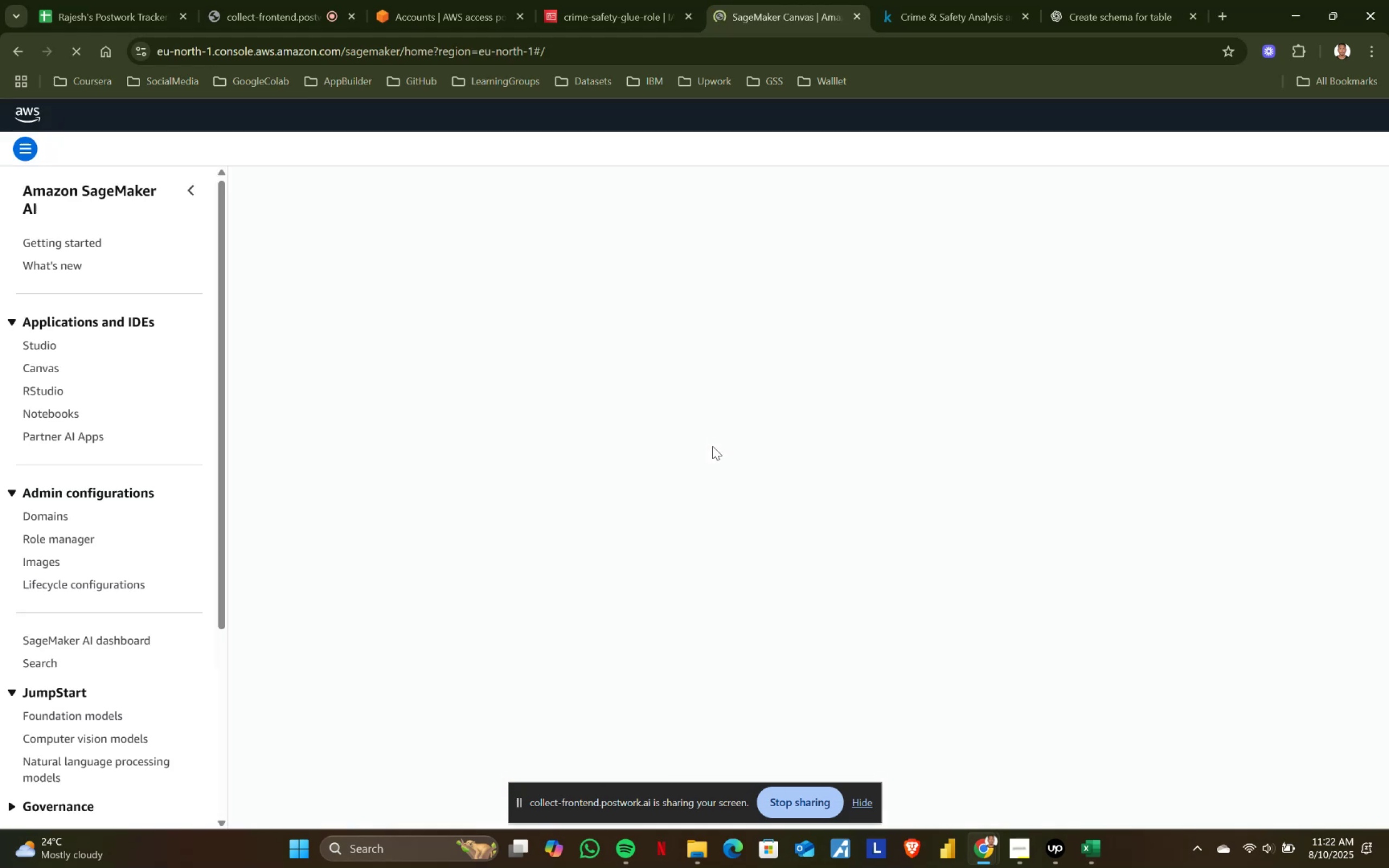 
left_click([269, 427])
 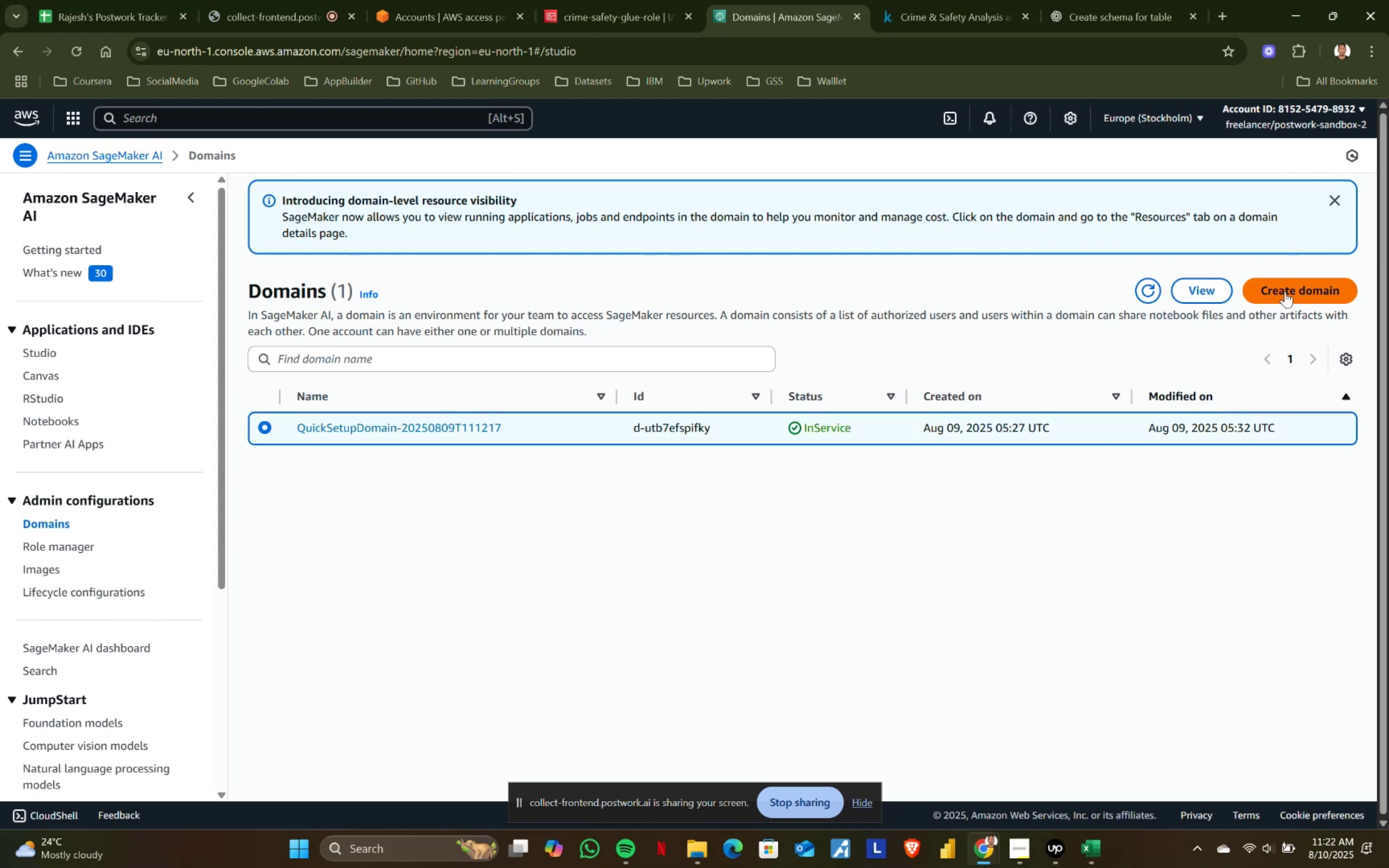 
wait(5.24)
 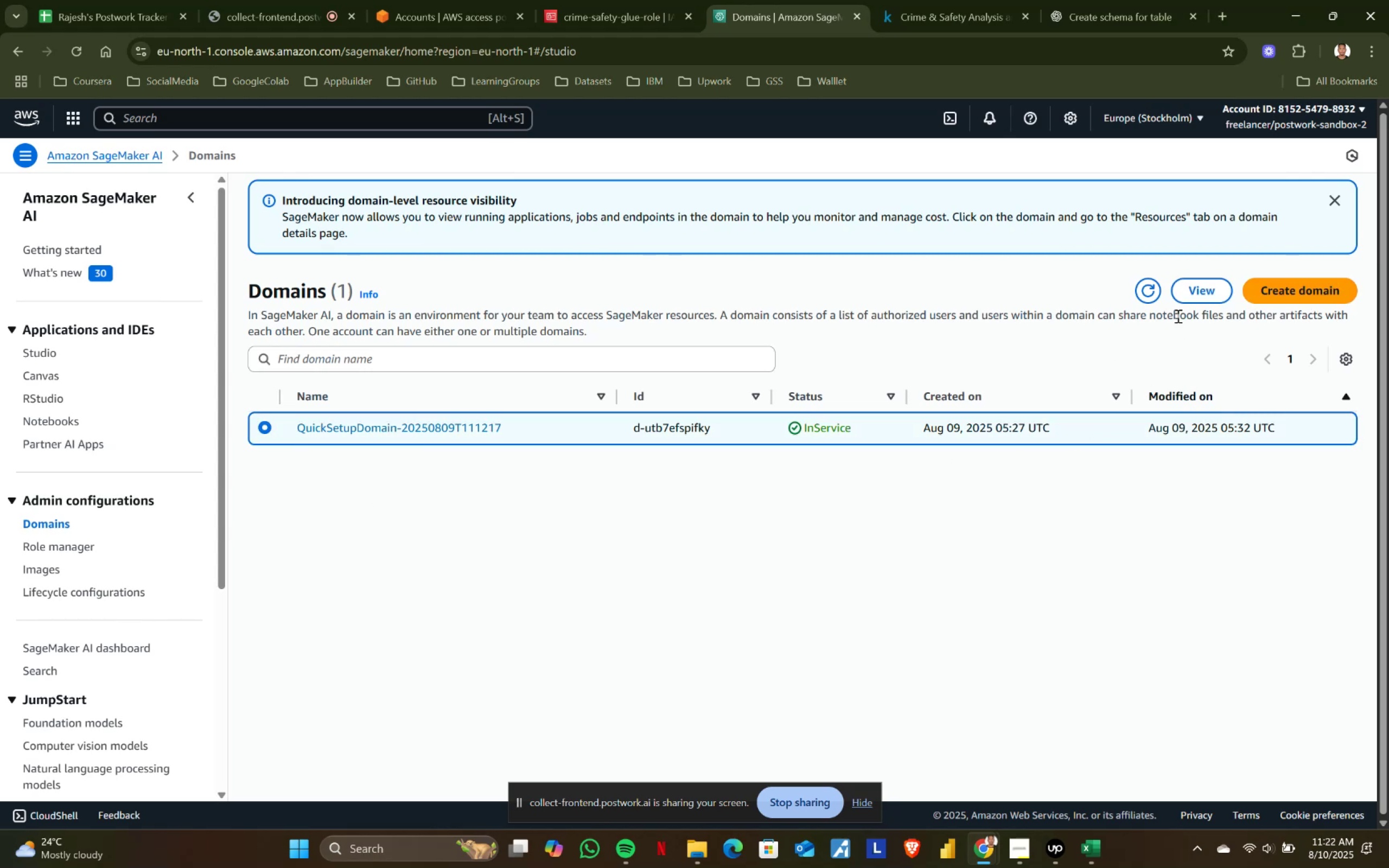 
left_click([360, 422])
 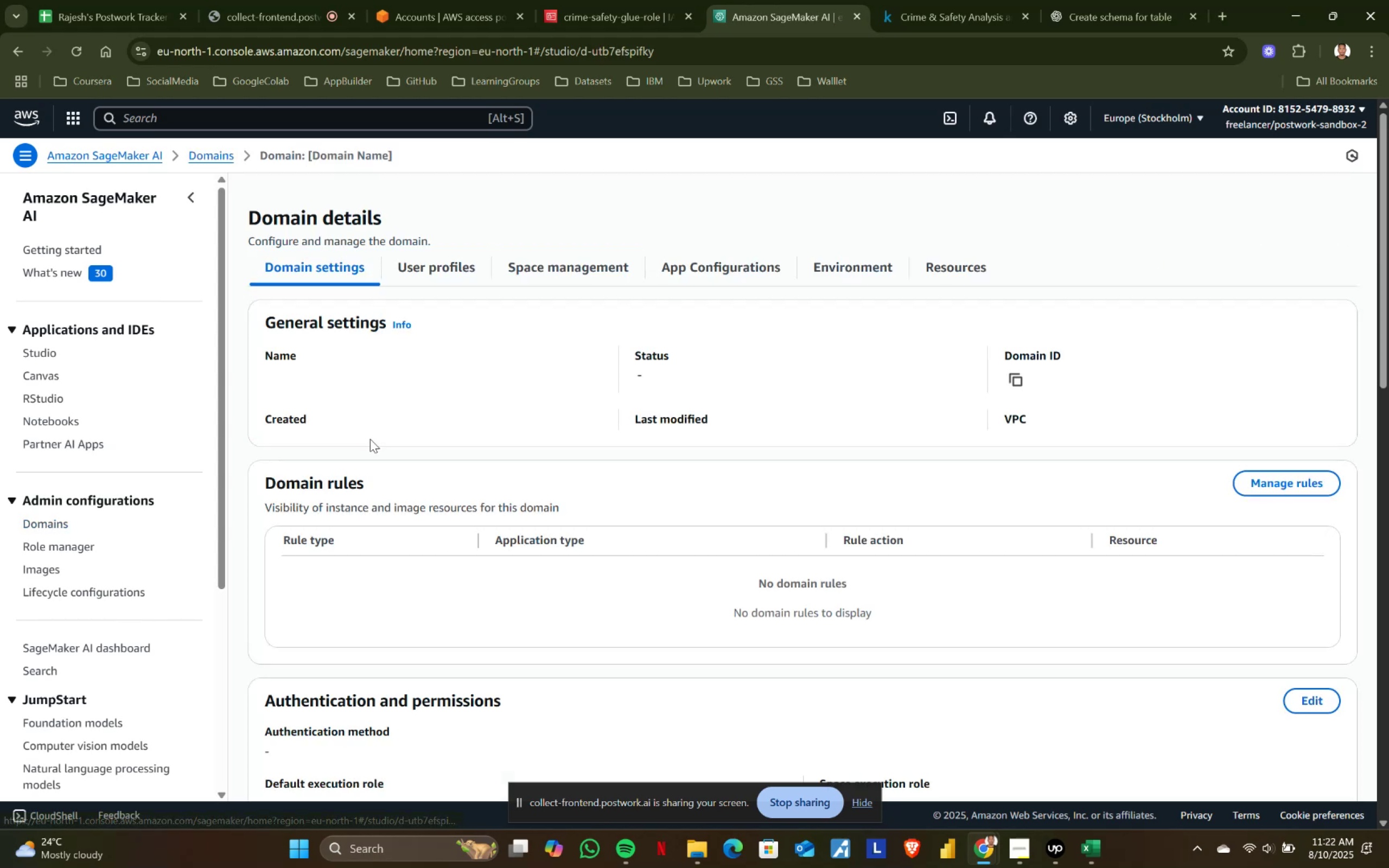 
scroll: coordinate [398, 472], scroll_direction: down, amount: 2.0
 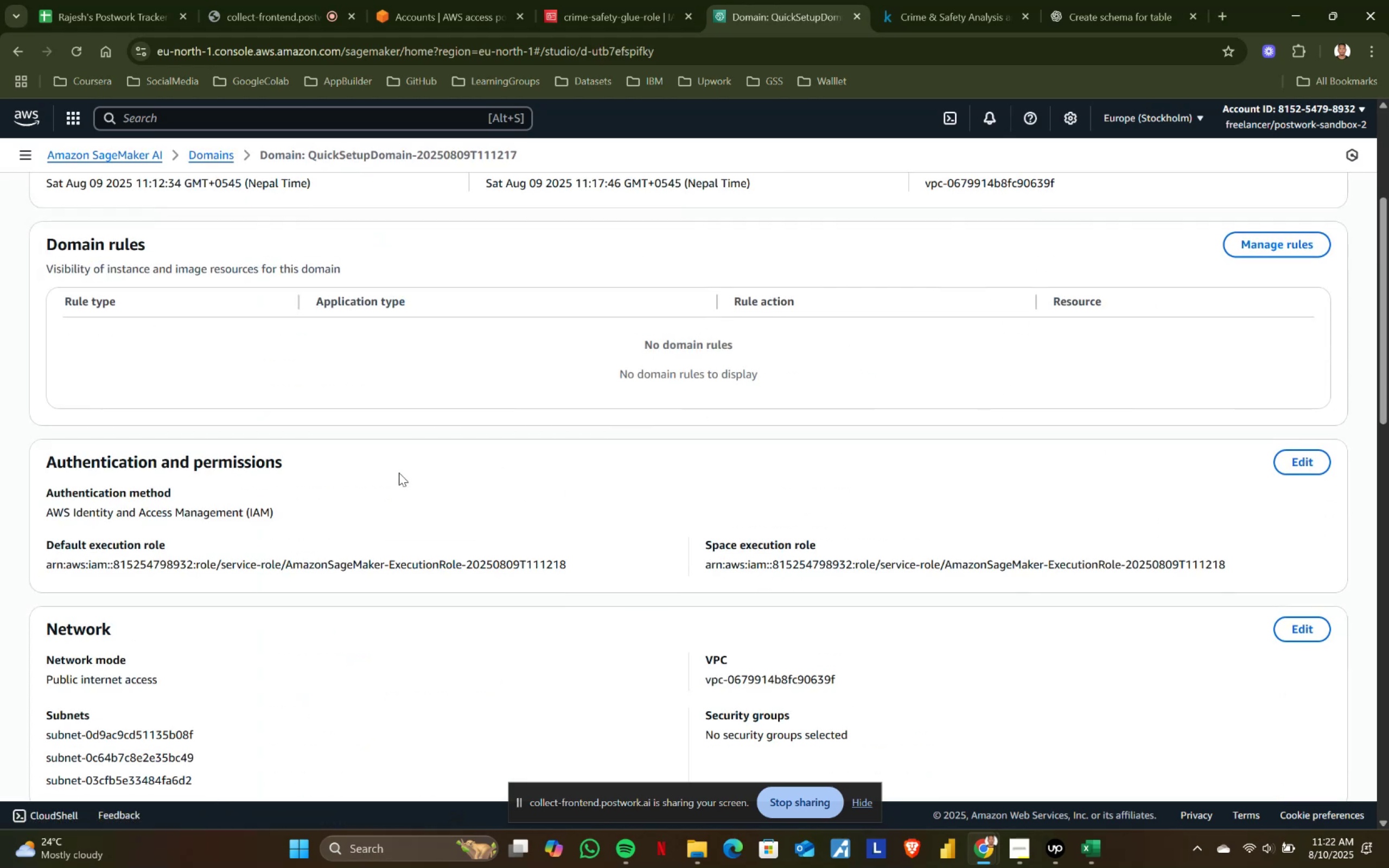 
scroll: coordinate [399, 473], scroll_direction: up, amount: 2.0
 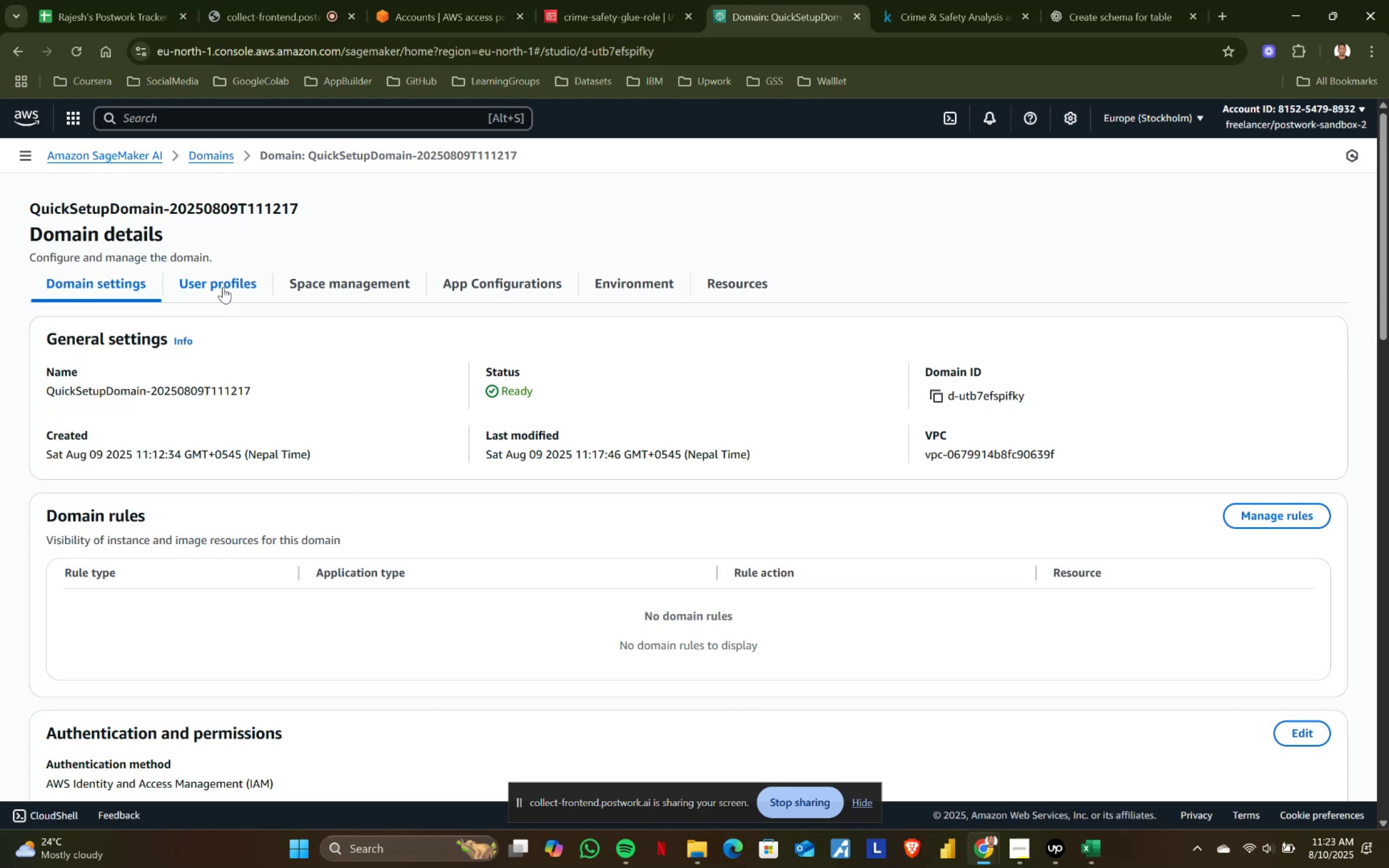 
scroll: coordinate [444, 692], scroll_direction: down, amount: 13.0
 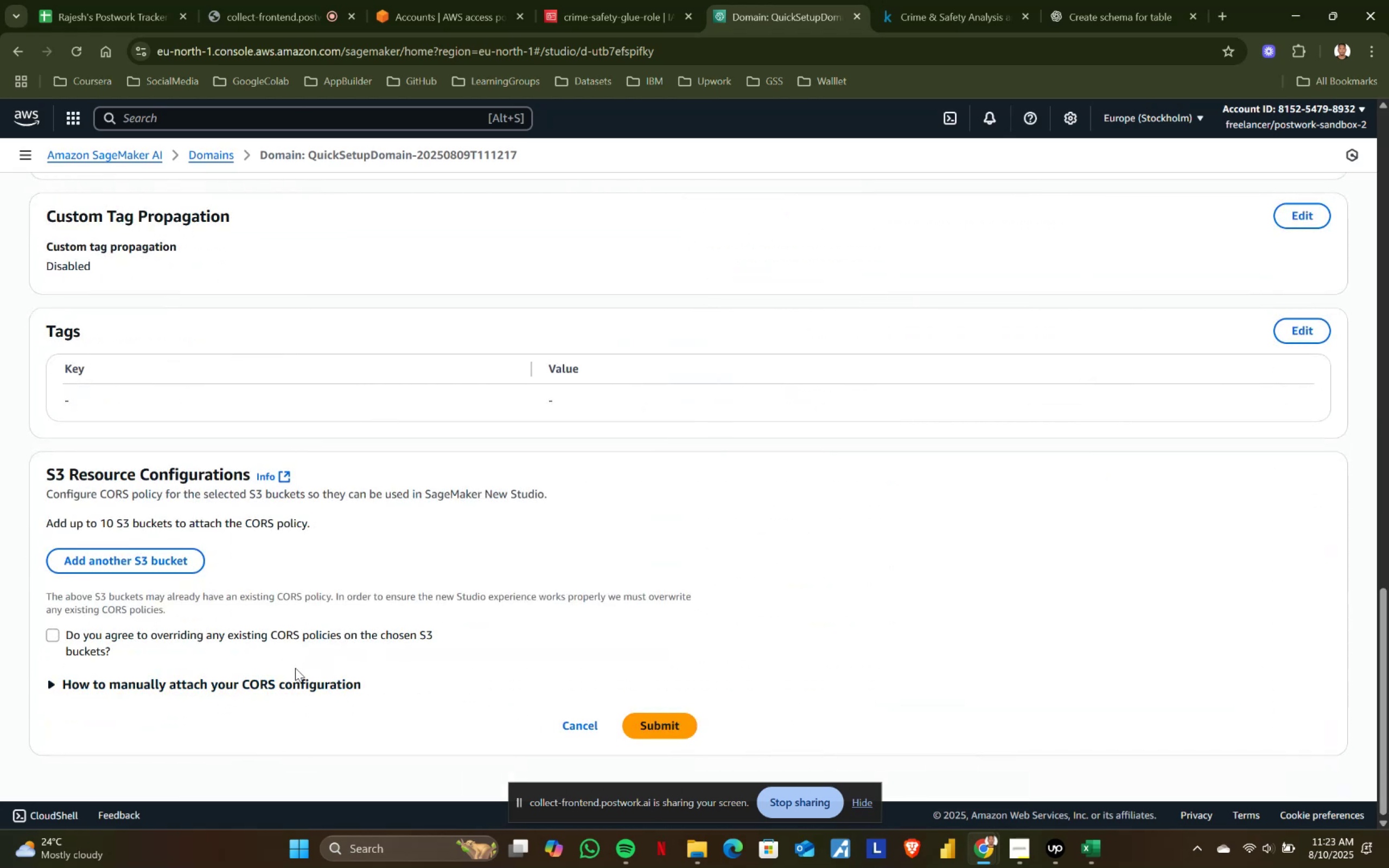 
left_click([658, 727])
 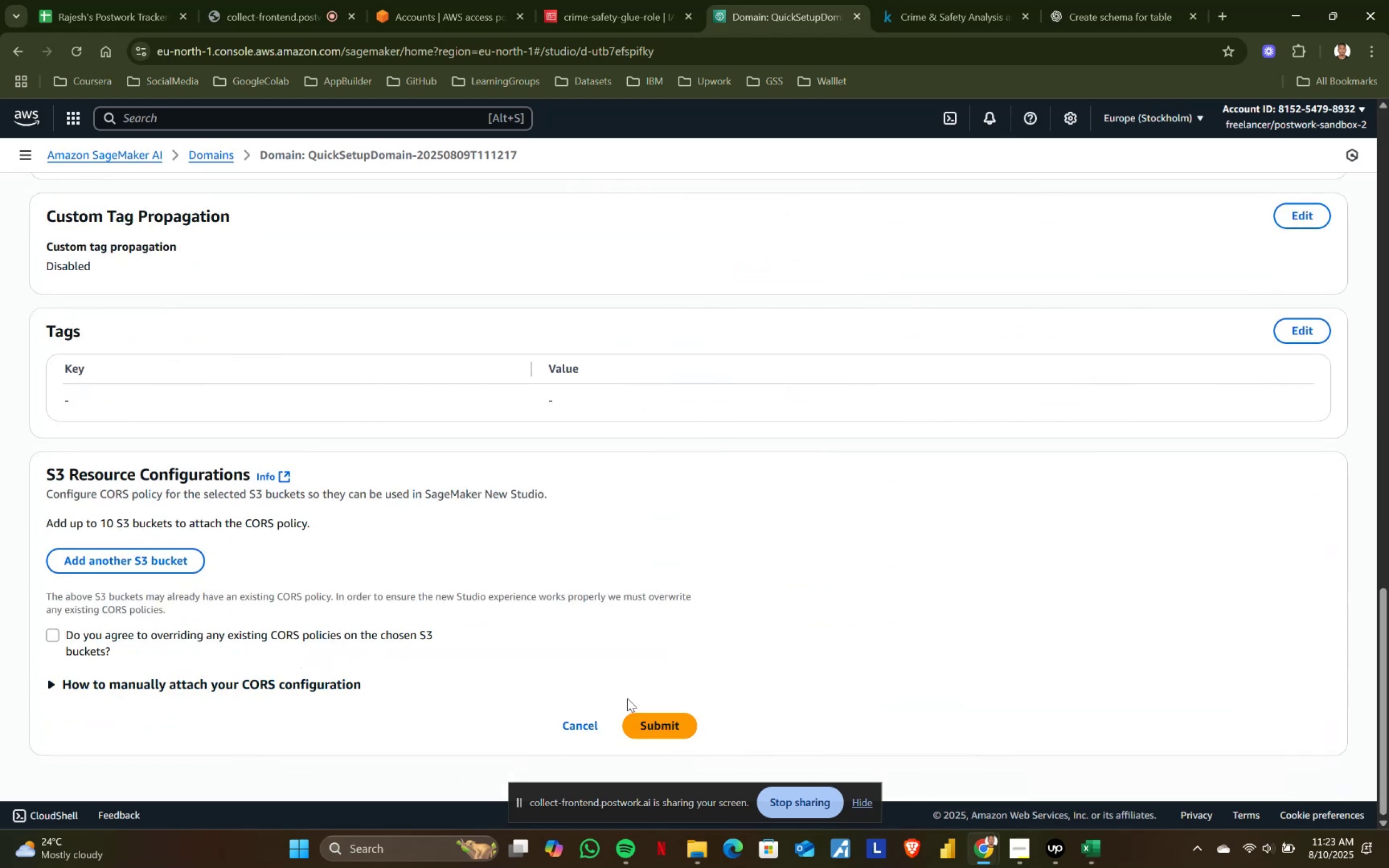 
scroll: coordinate [450, 605], scroll_direction: up, amount: 11.0
 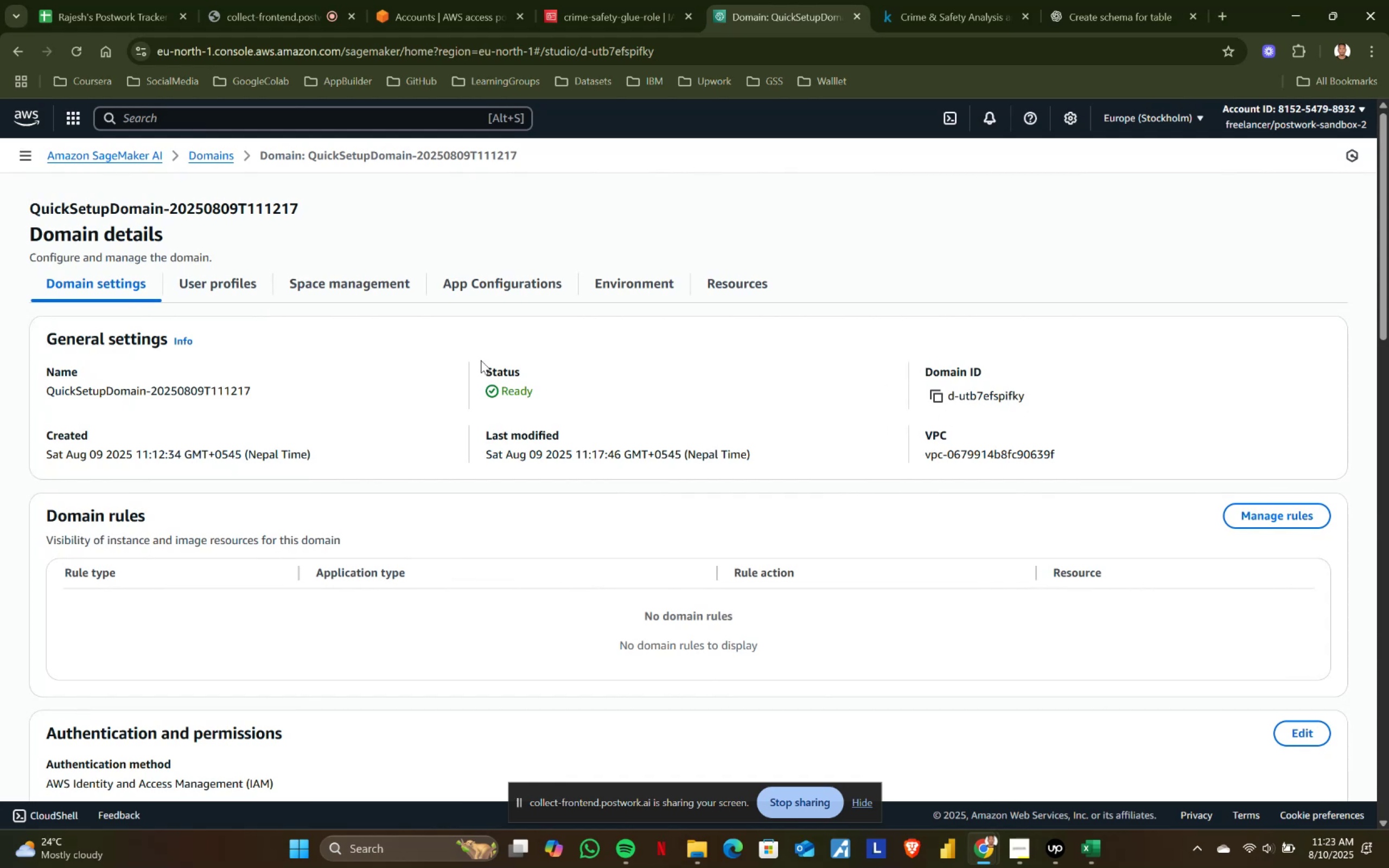 
left_click([210, 285])
 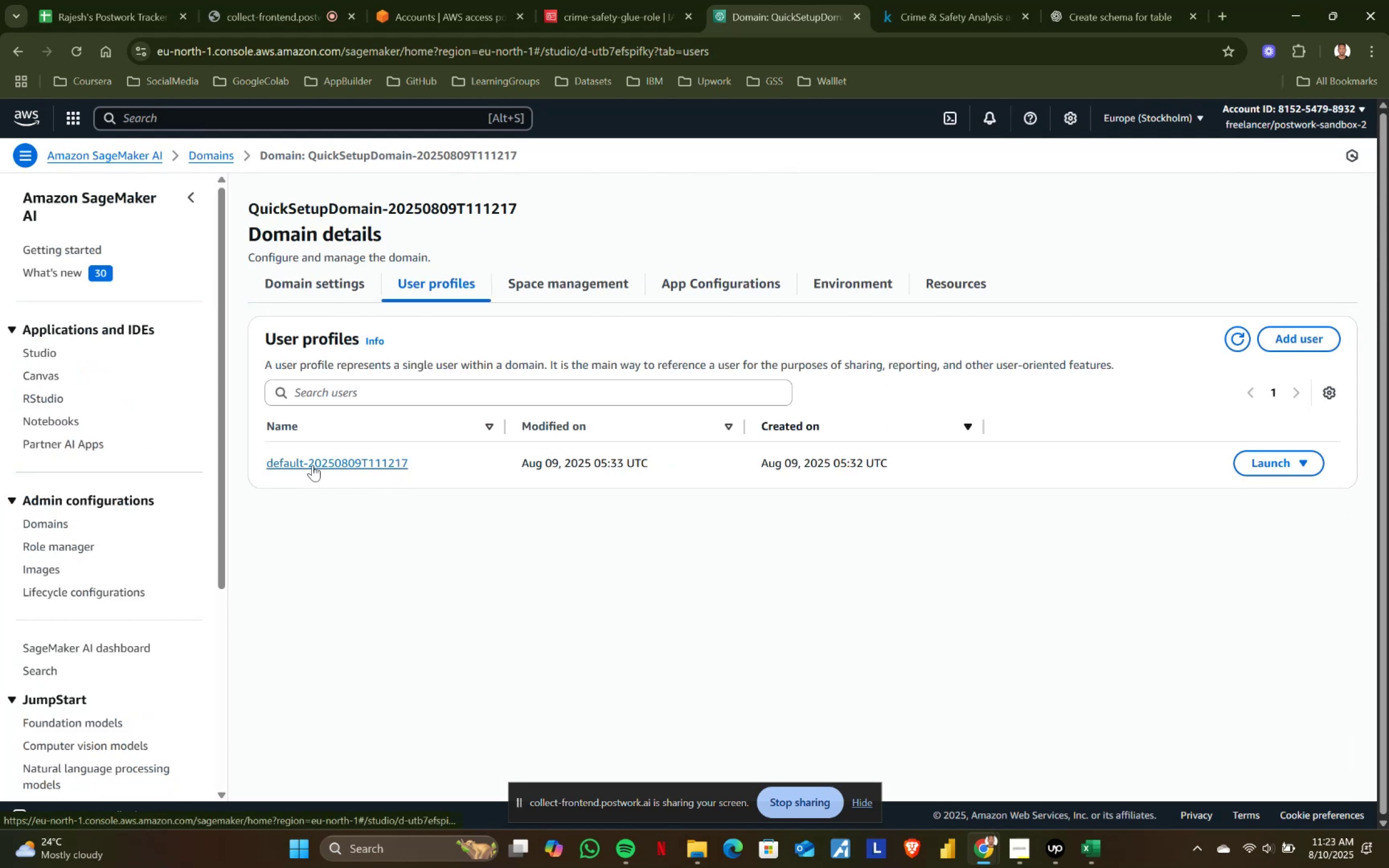 
left_click([313, 465])
 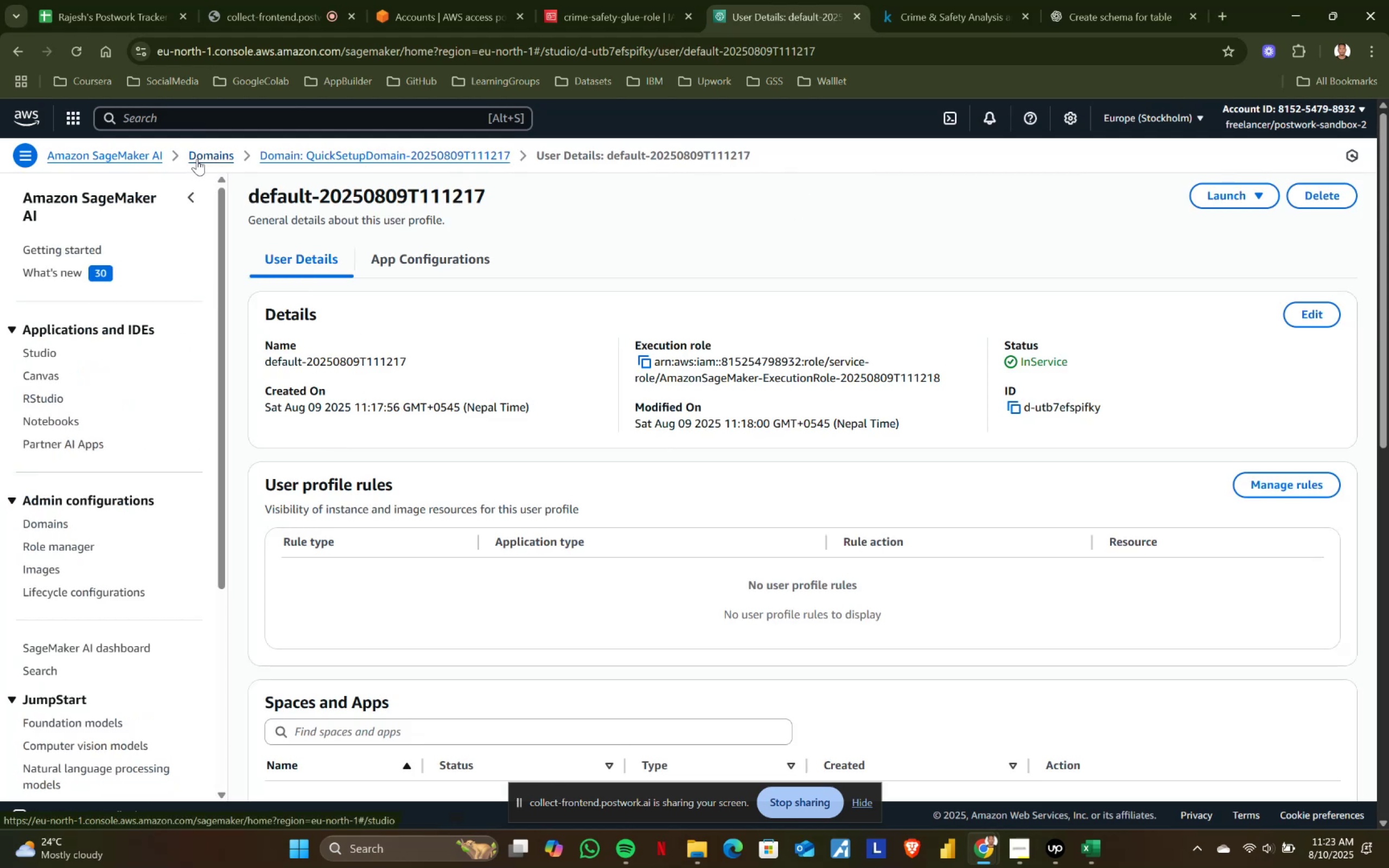 
left_click([197, 159])
 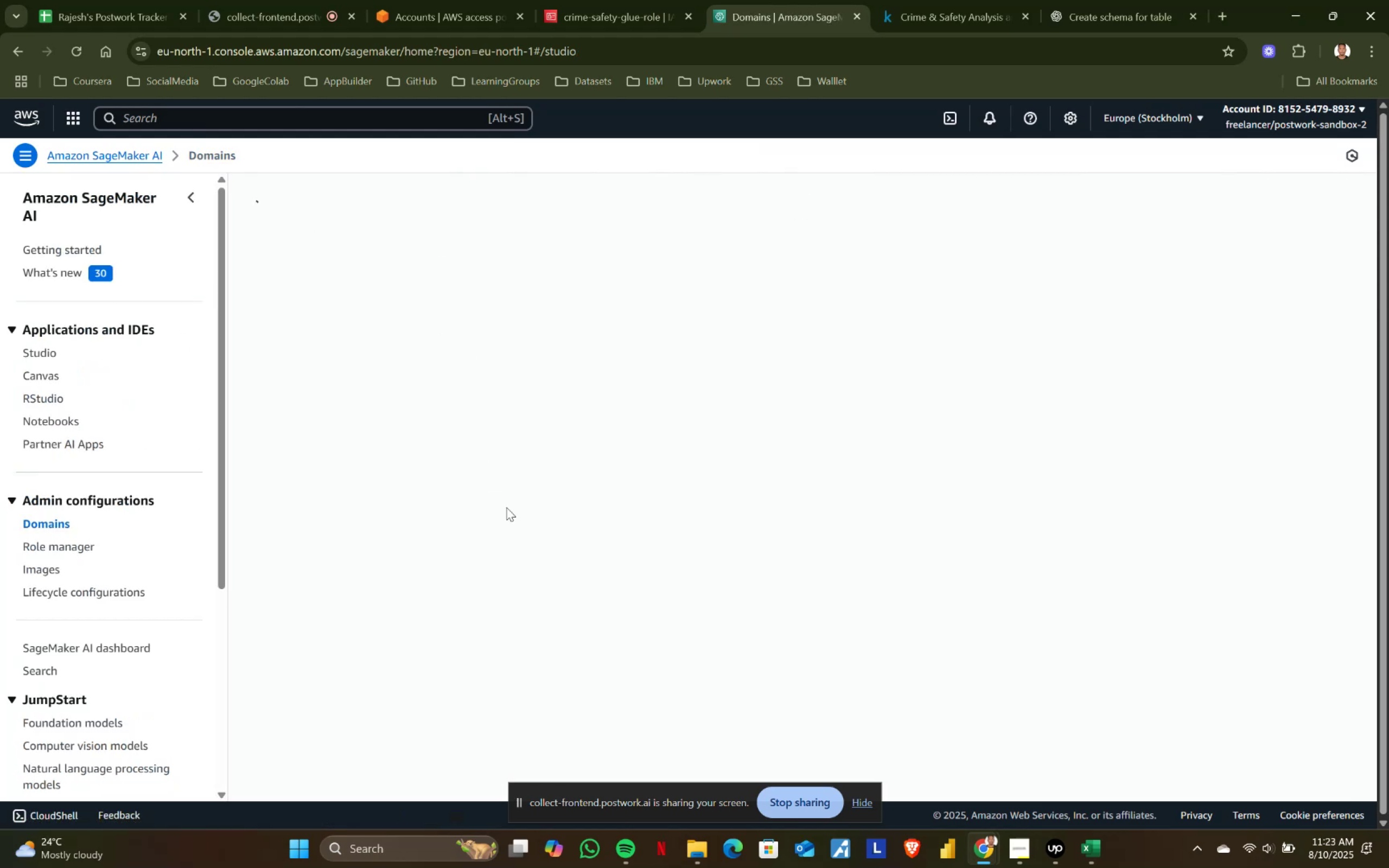 
scroll: coordinate [410, 486], scroll_direction: up, amount: 1.0
 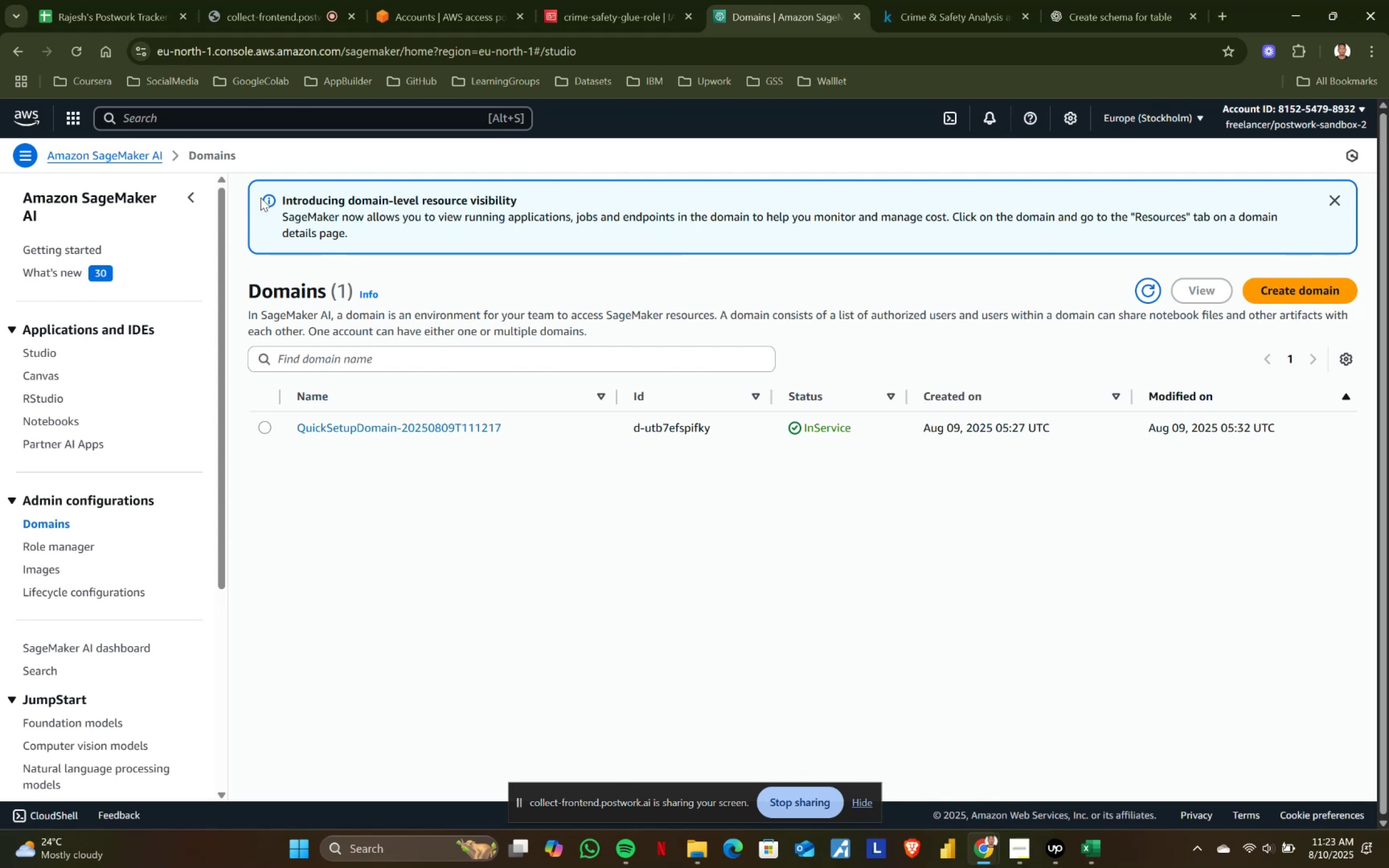 
left_click([93, 149])
 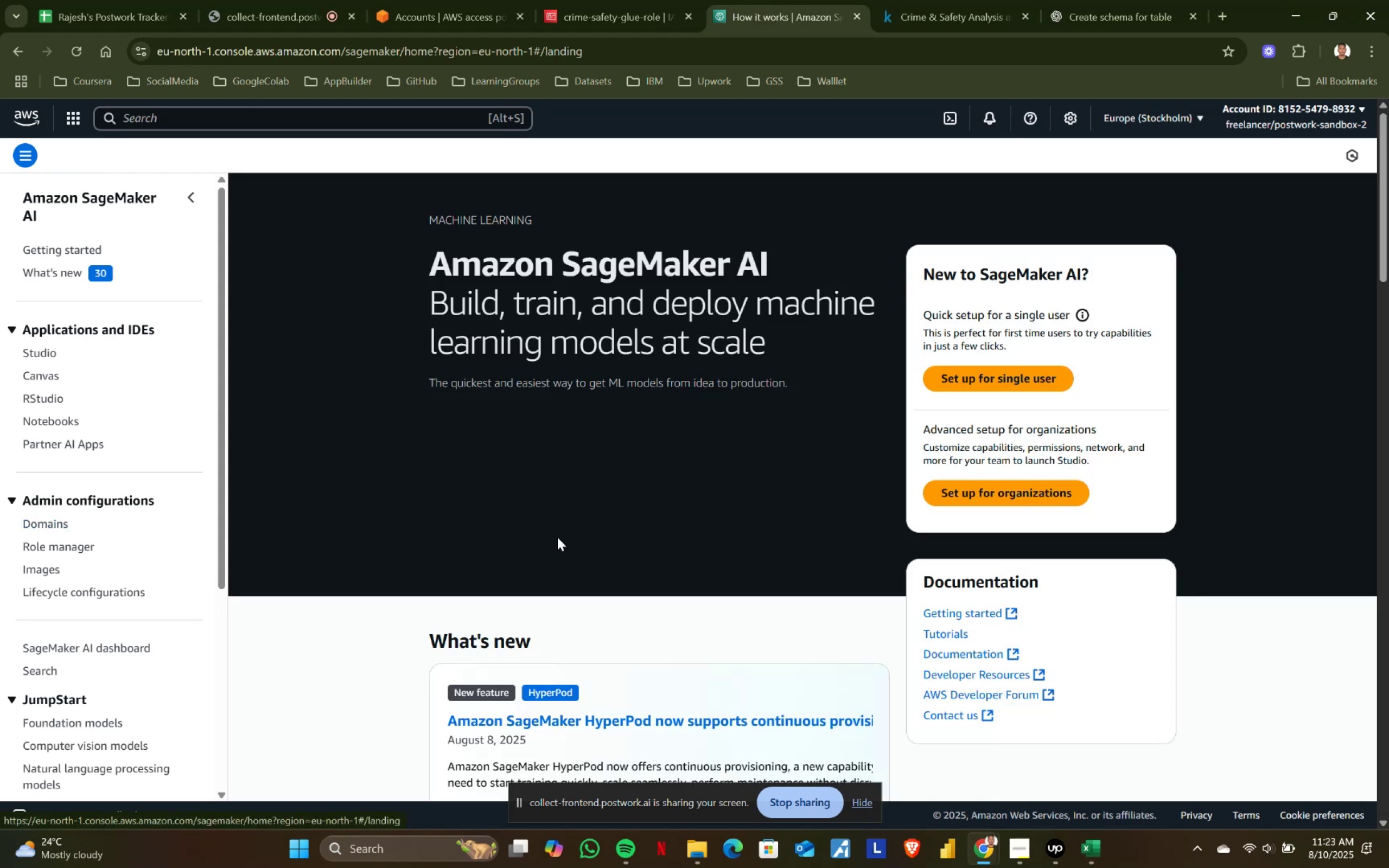 
scroll: coordinate [729, 569], scroll_direction: up, amount: 1.0
 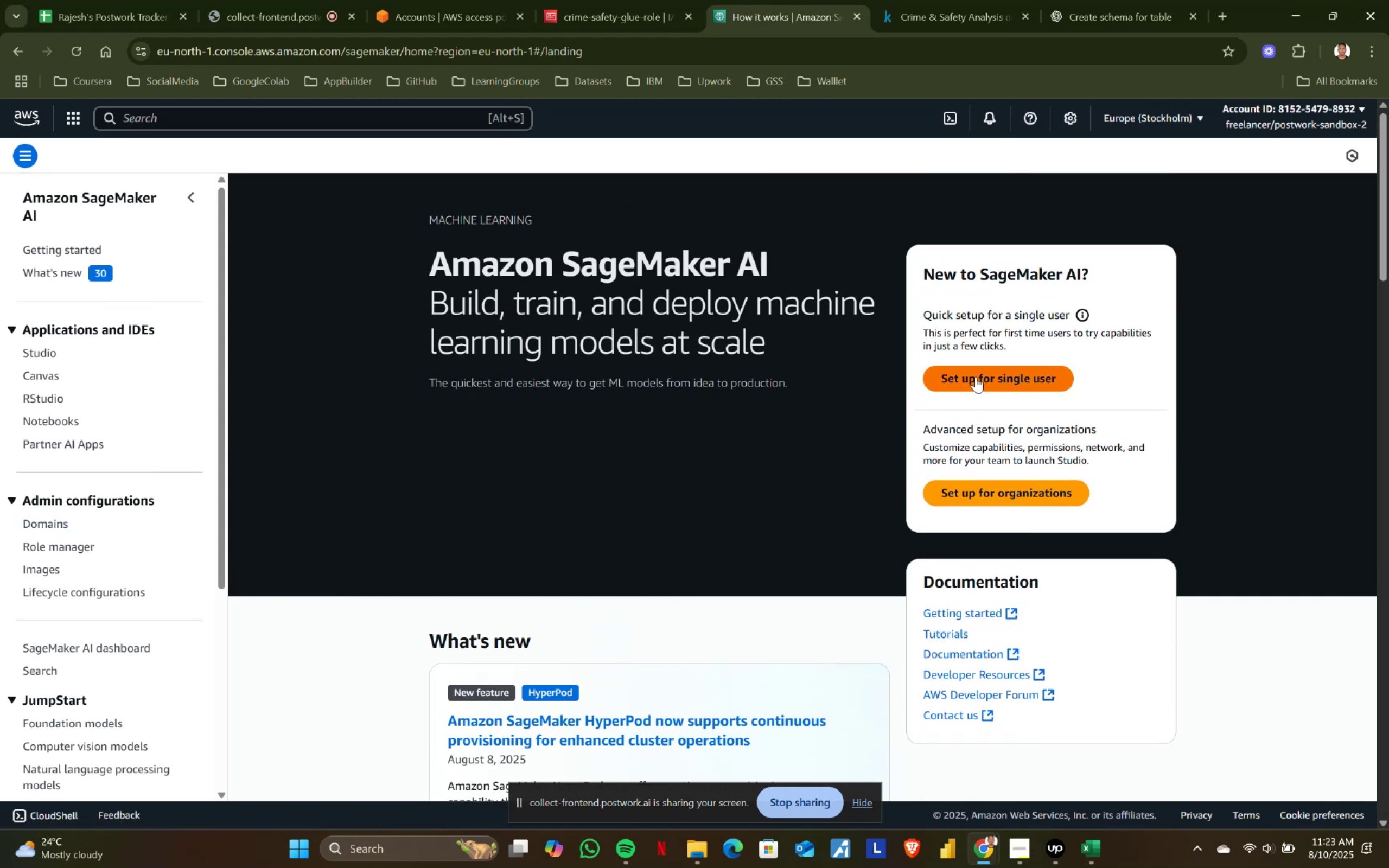 
left_click([976, 376])
 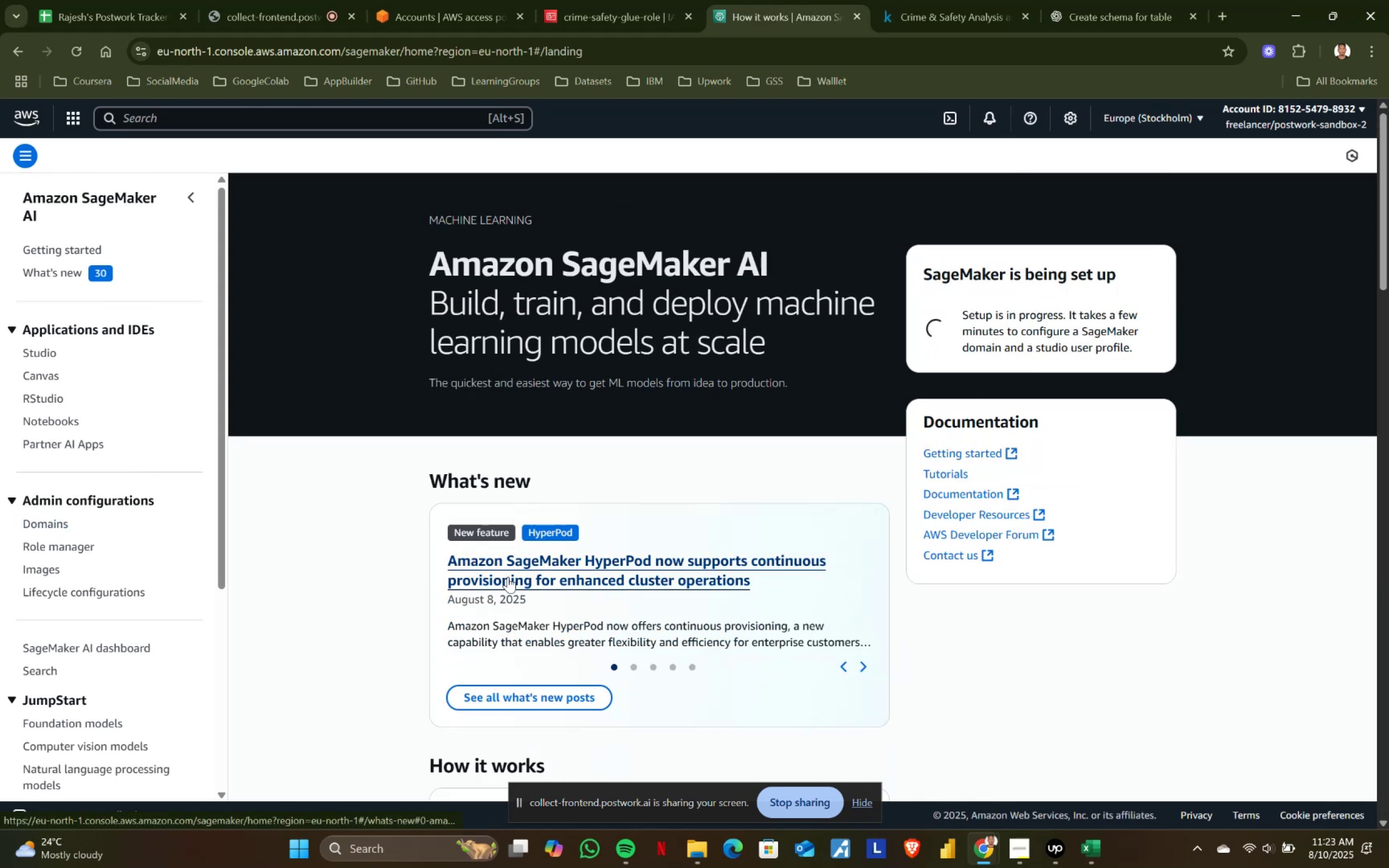 
scroll: coordinate [508, 577], scroll_direction: none, amount: 0.0
 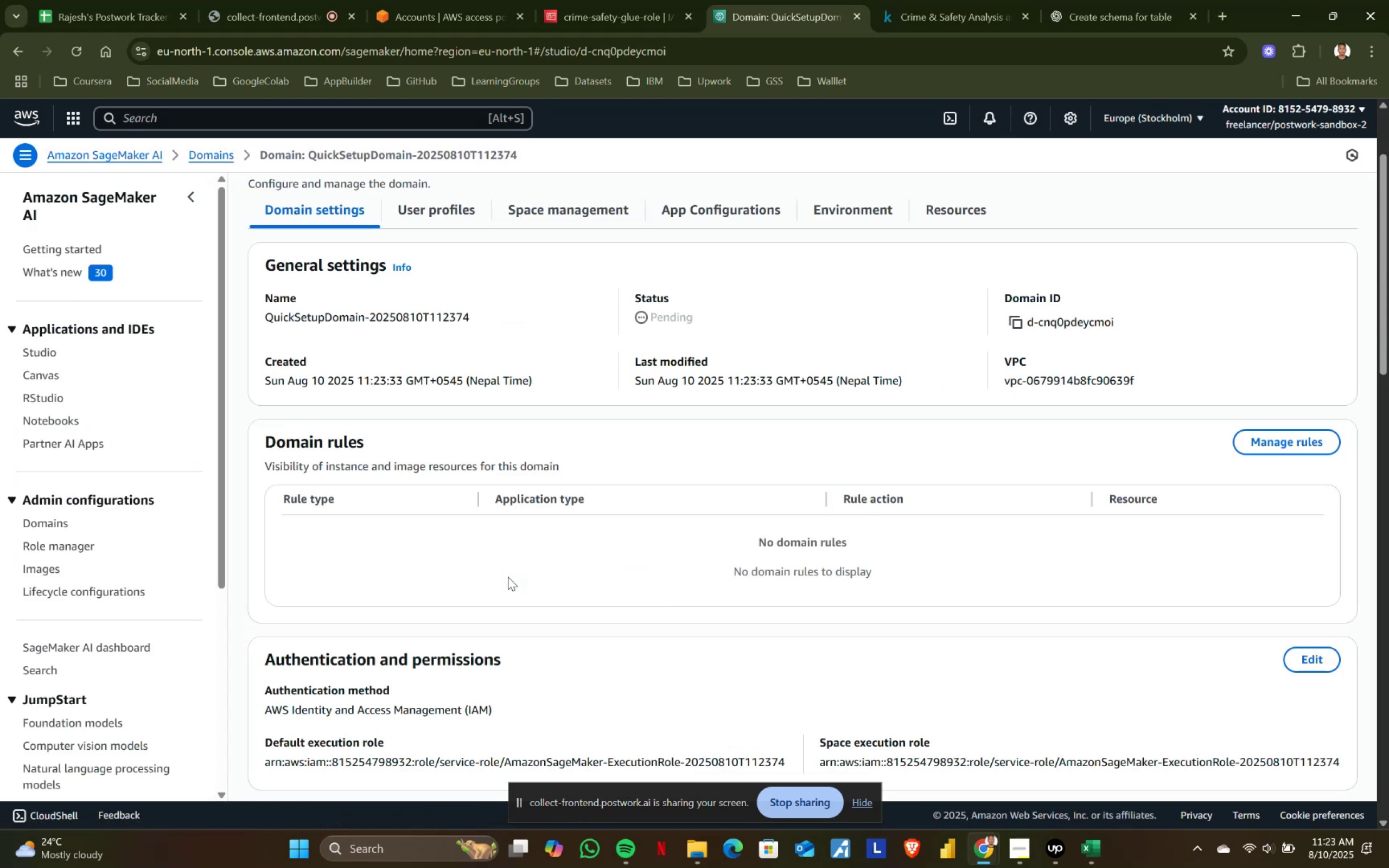 
wait(14.69)
 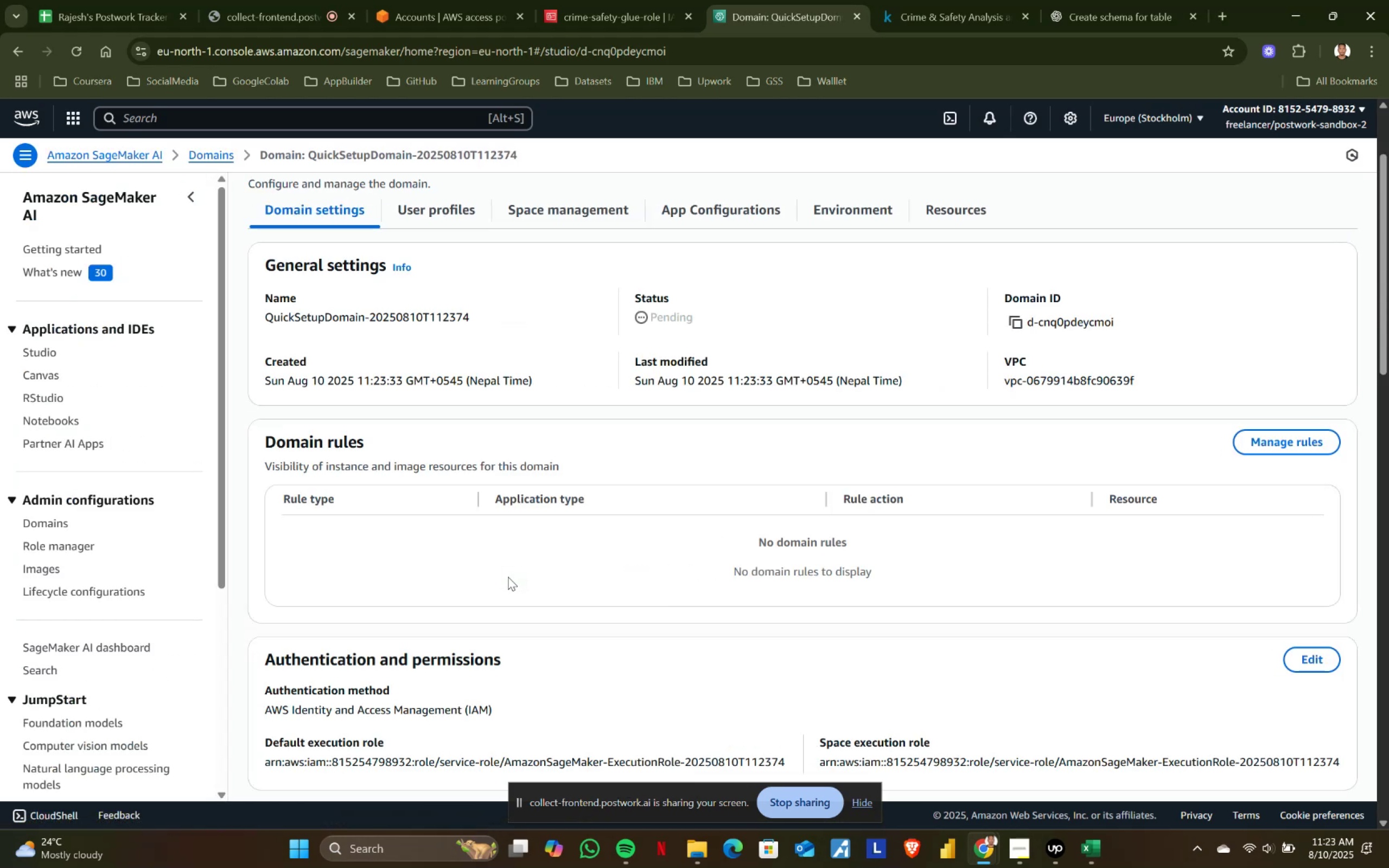 
scroll: coordinate [743, 546], scroll_direction: down, amount: 15.0
 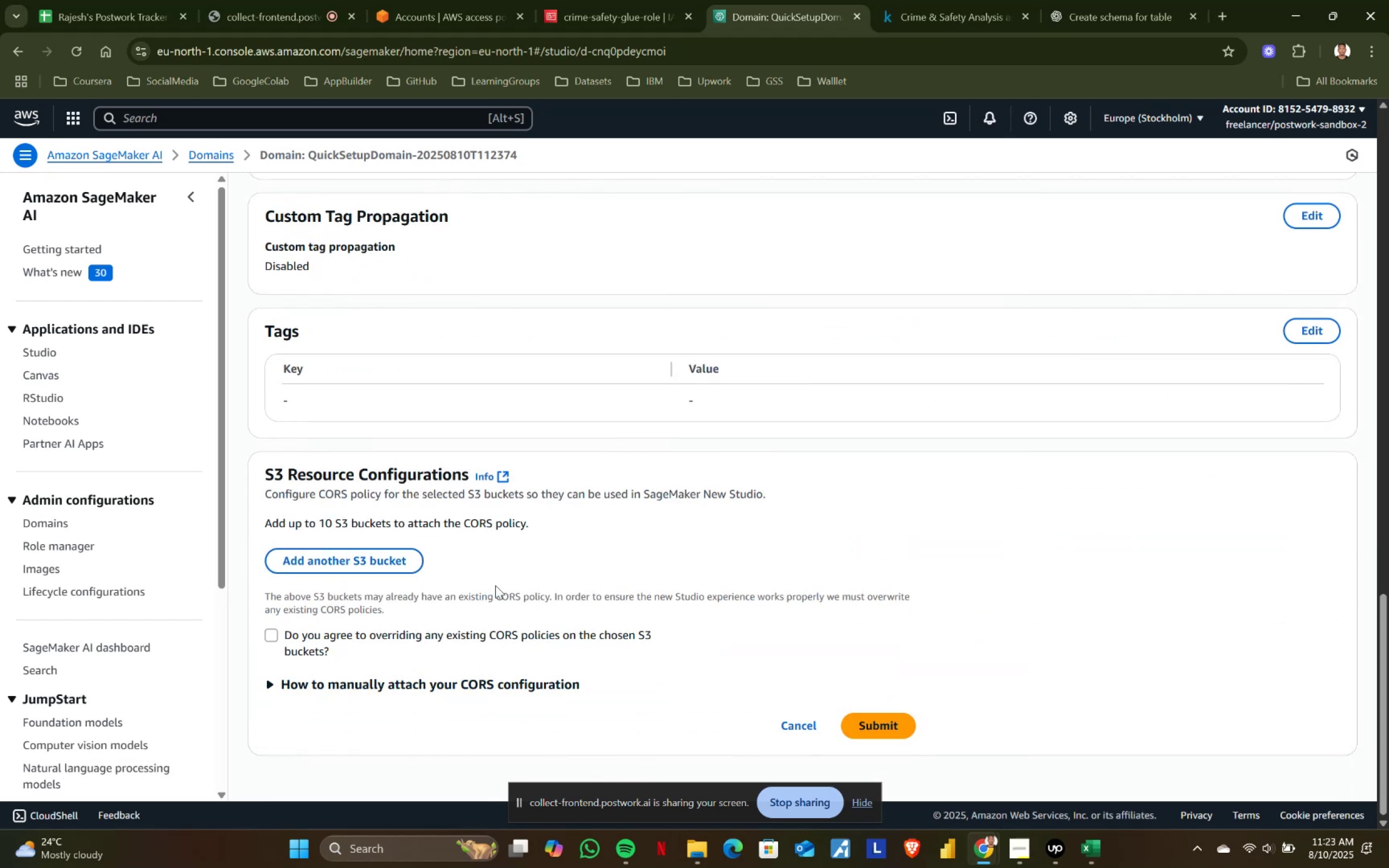 
left_click([893, 731])
 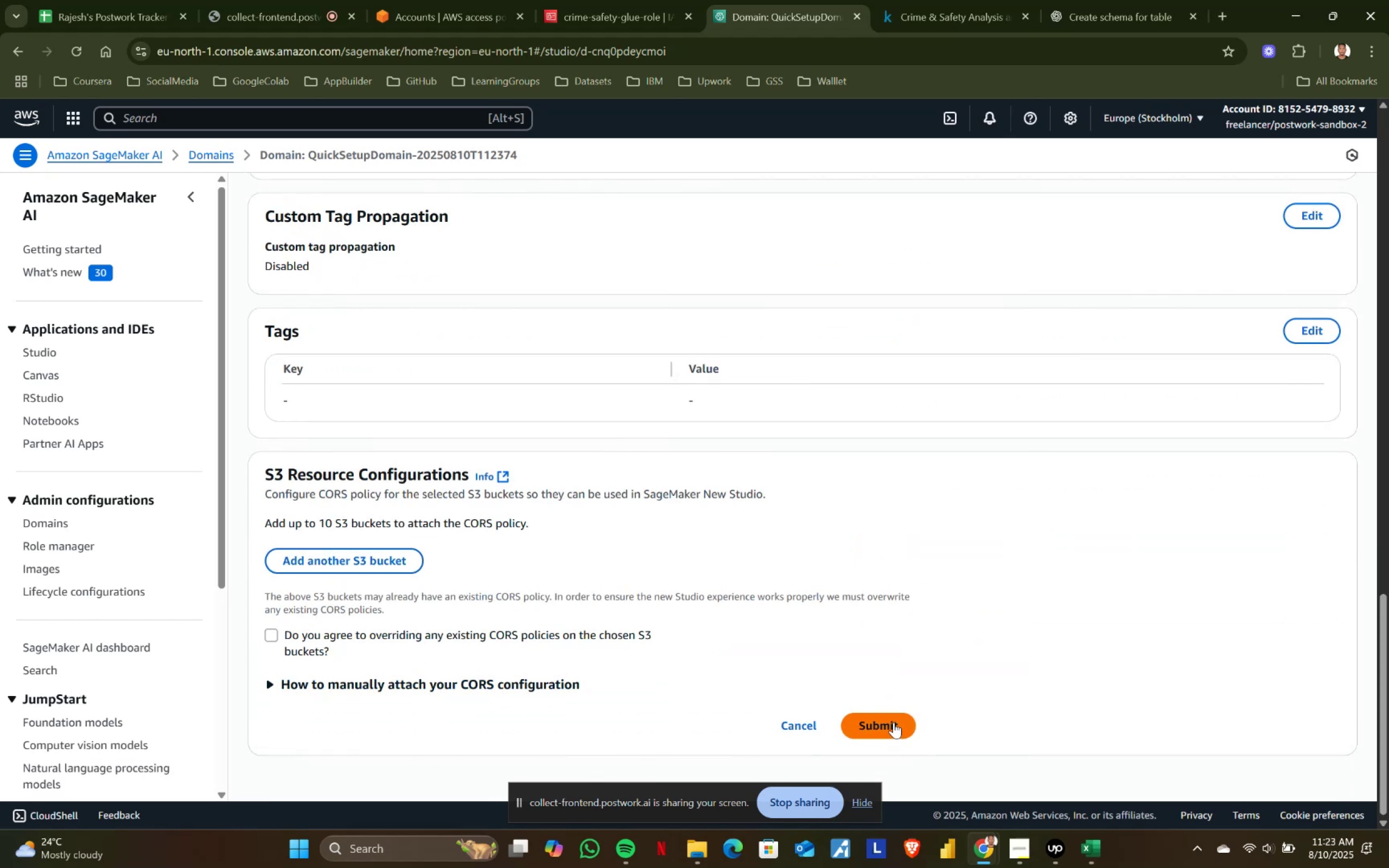 
left_click([894, 722])
 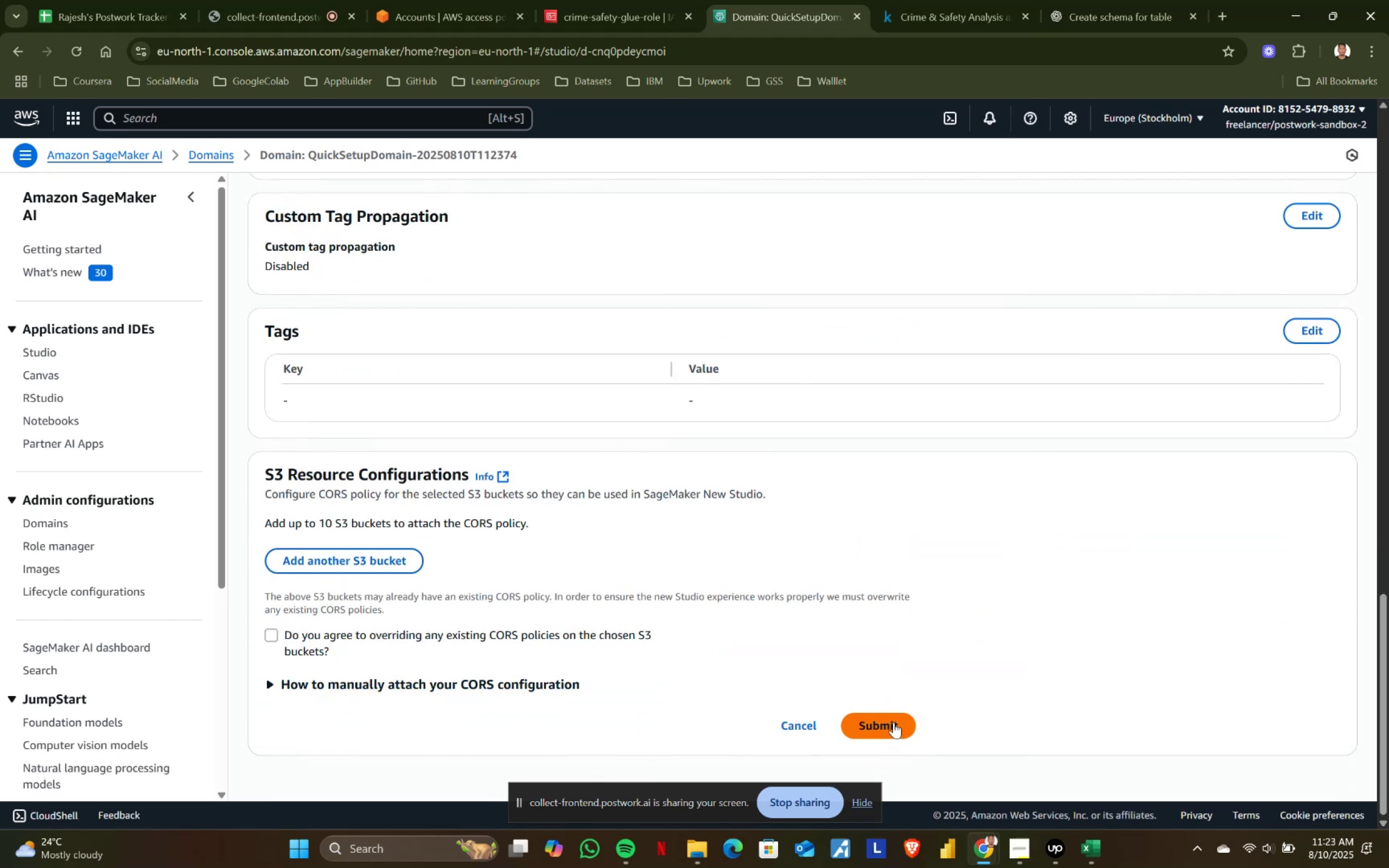 